 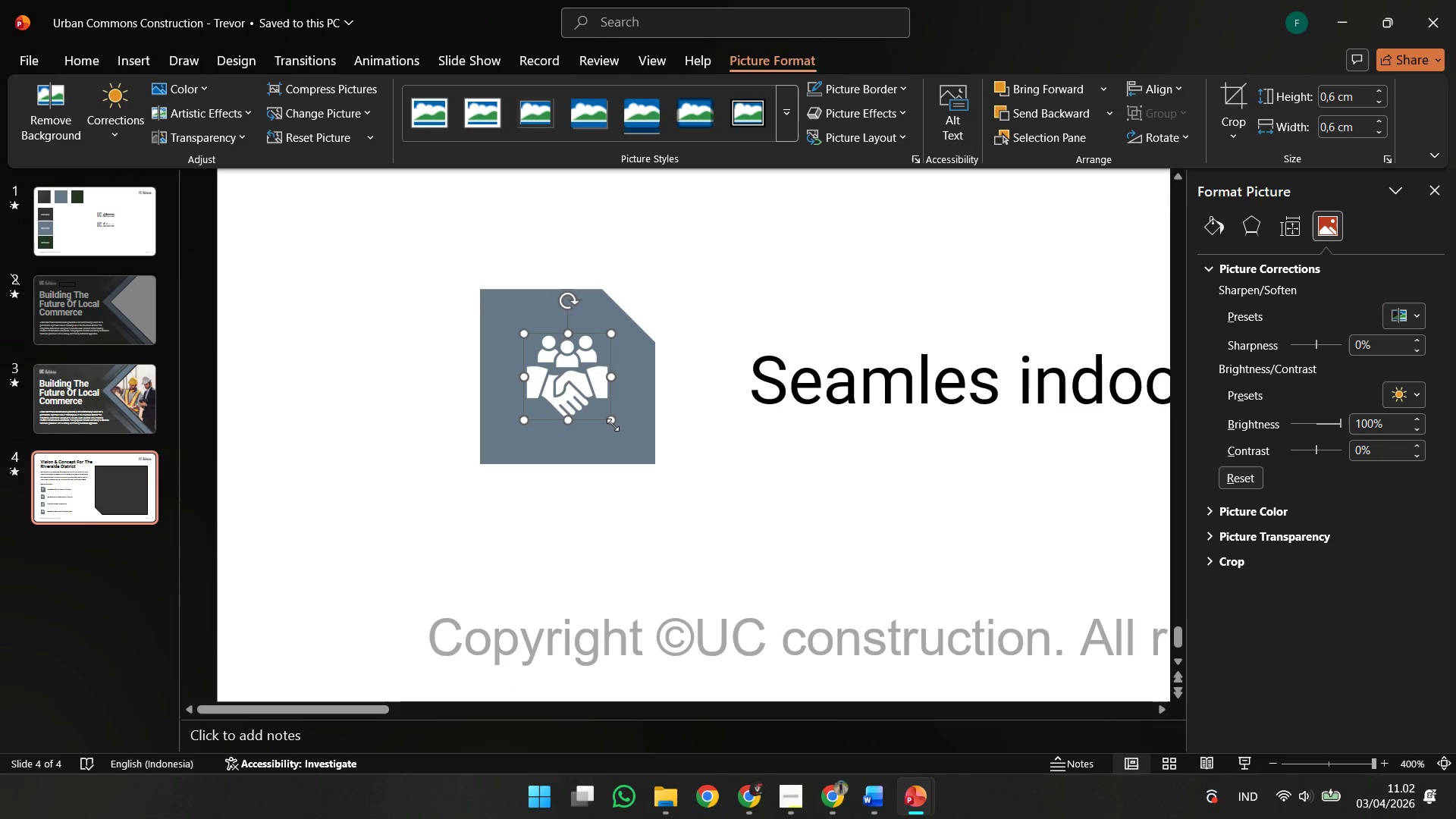 
scroll: coordinate [613, 425], scroll_direction: up, amount: 2.0
 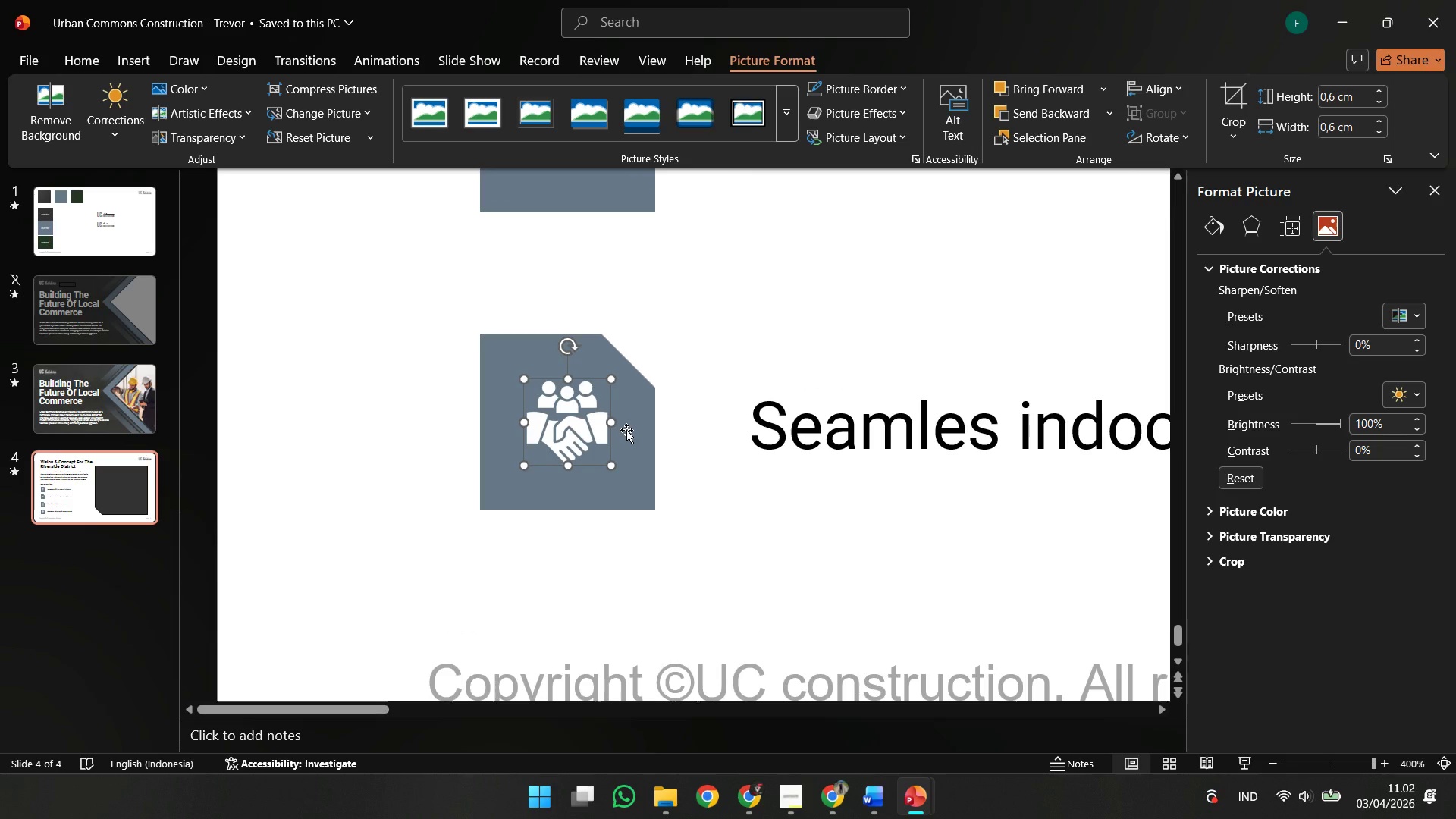 
hold_key(key=ShiftLeft, duration=0.53)
left_click([623, 504])
 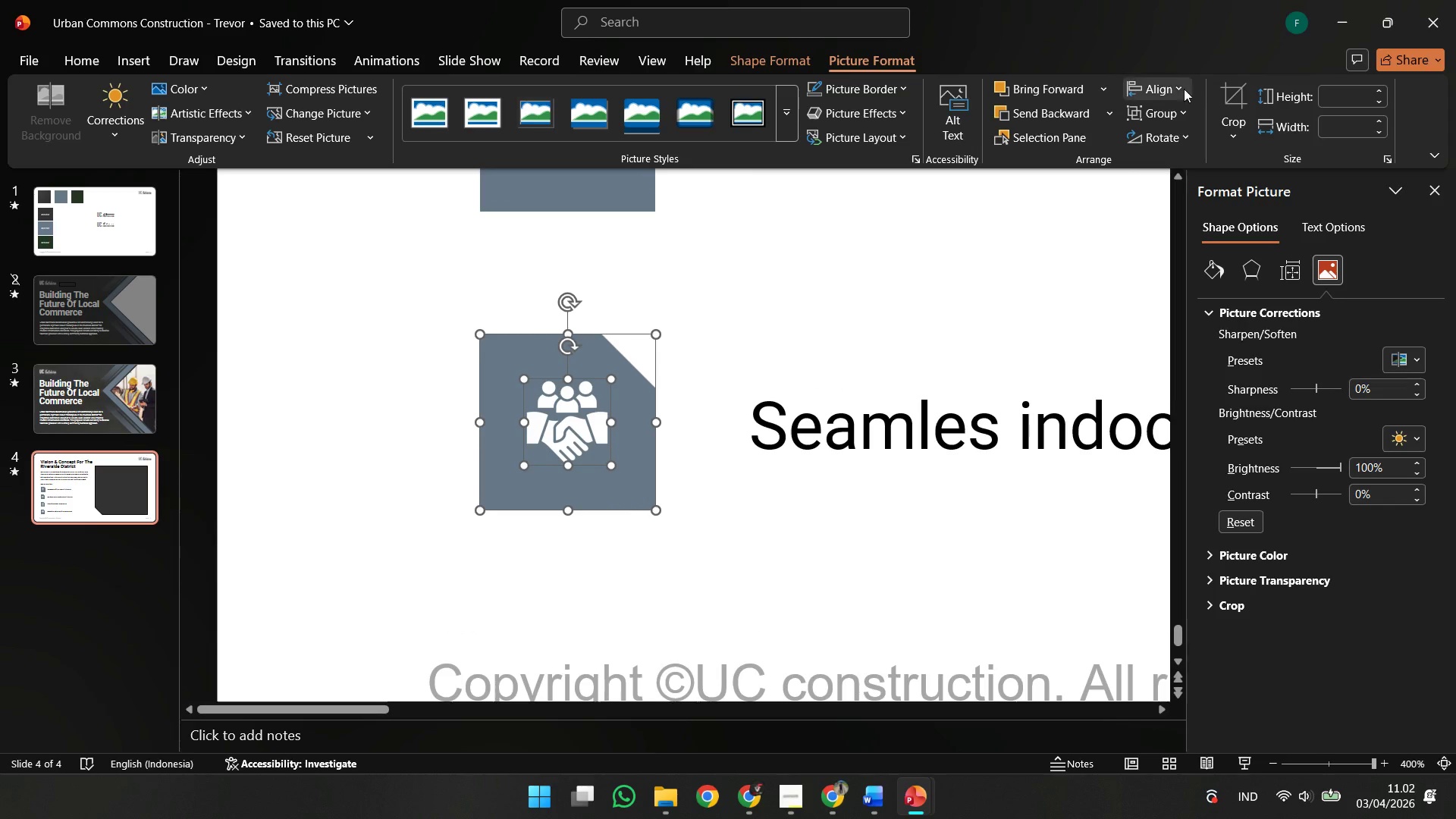 
left_click([1170, 86])
 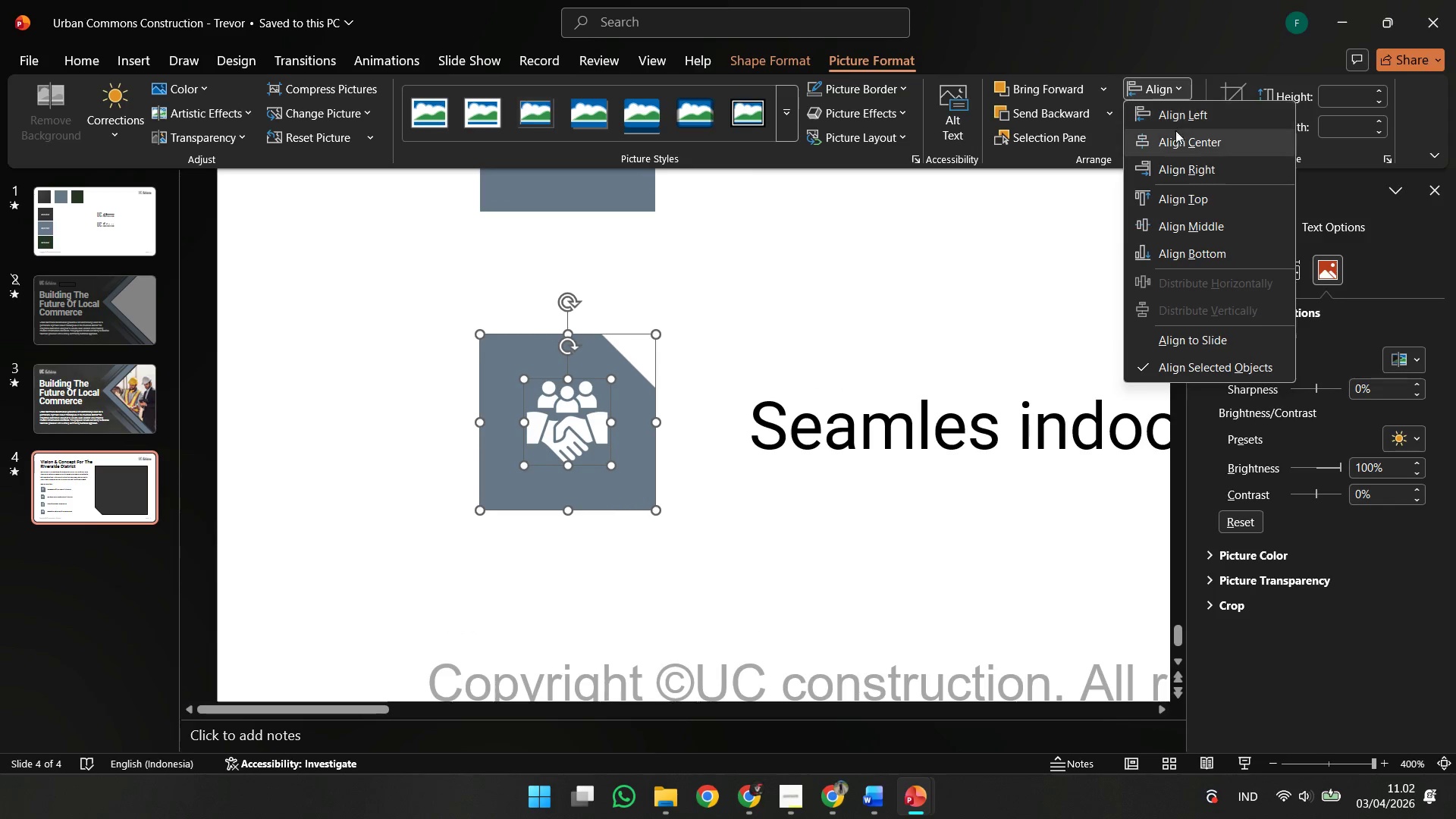 
left_click([1175, 140])
 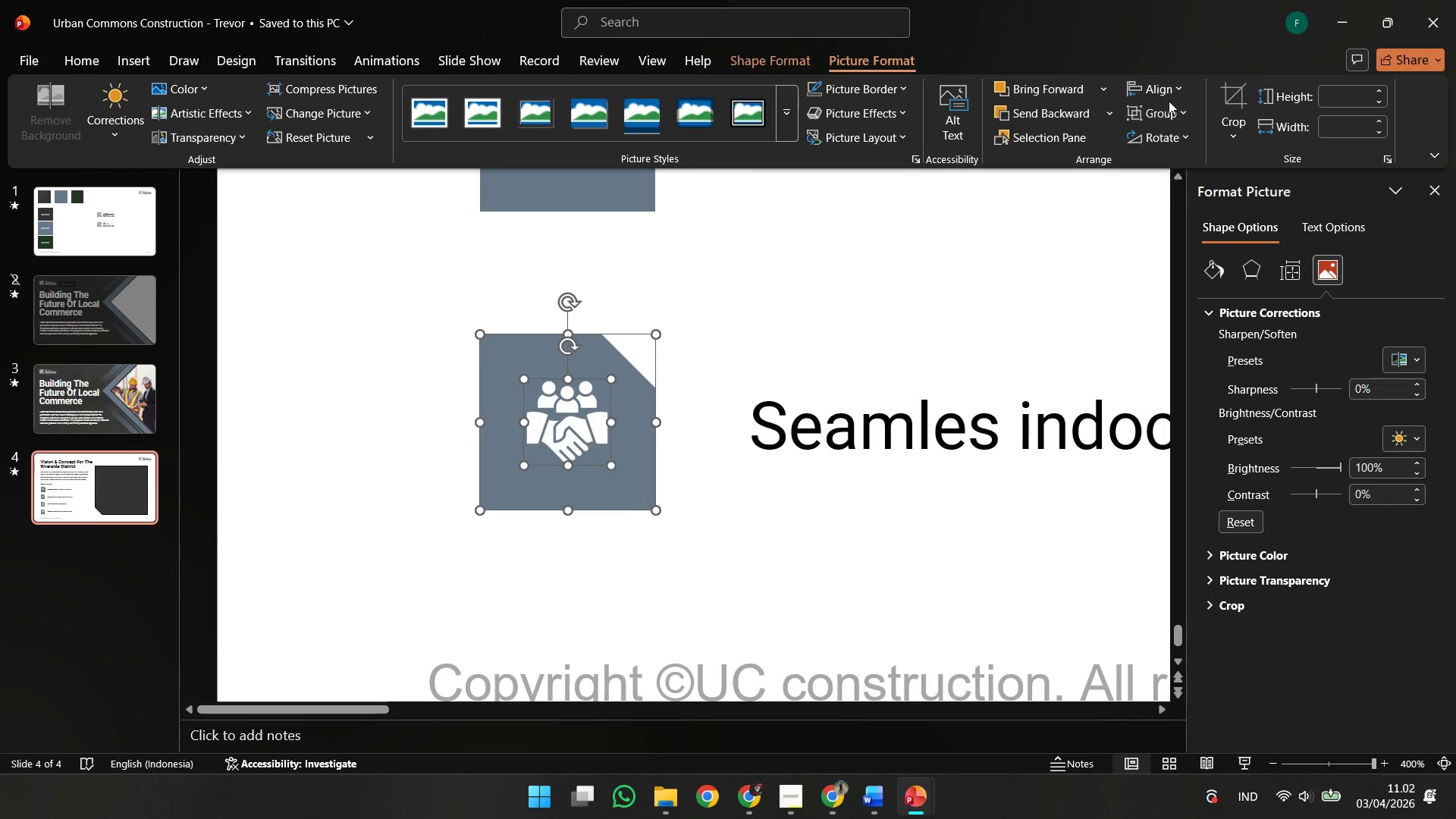 
left_click([1167, 93])
 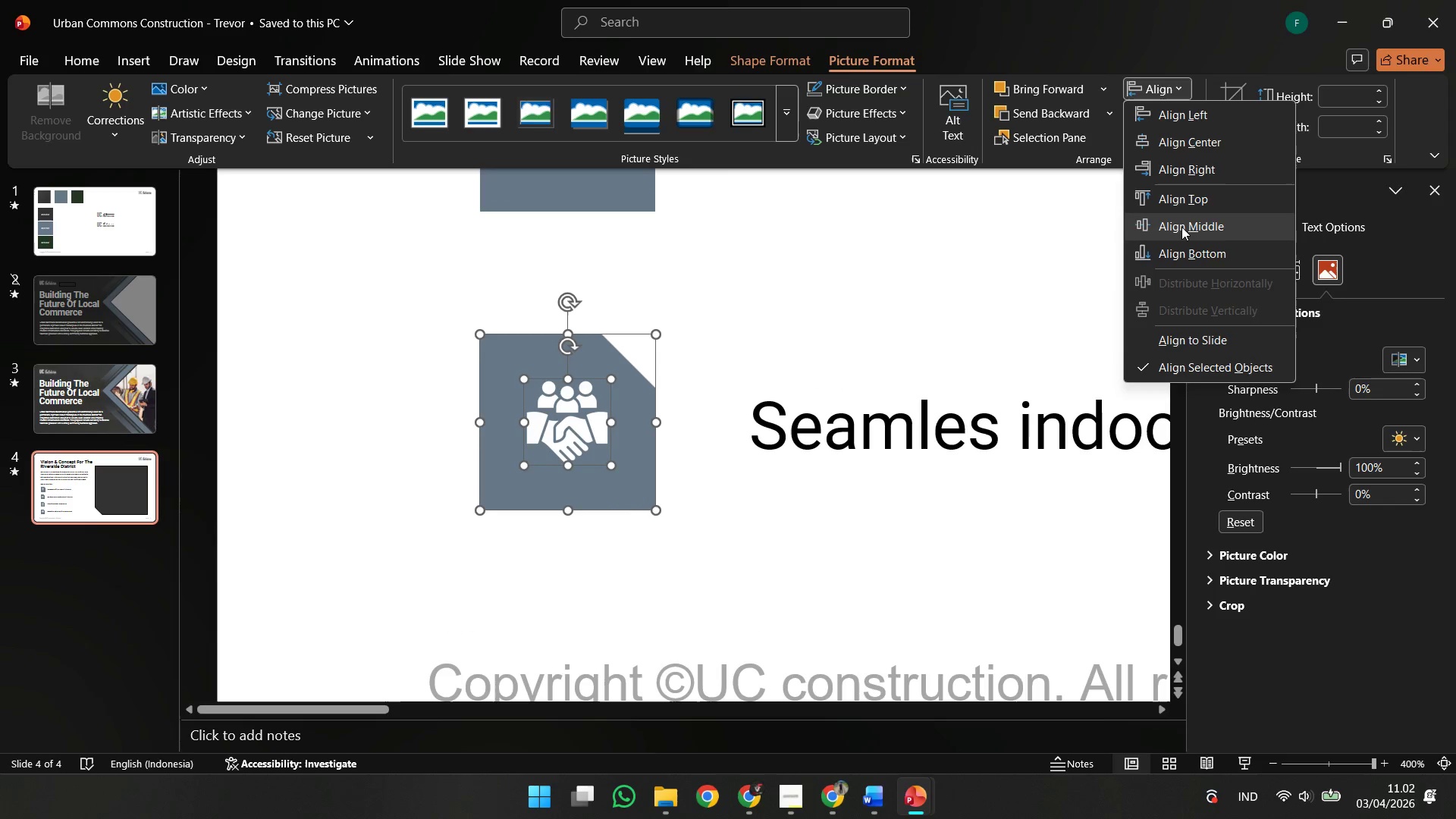 
left_click([1181, 227])
 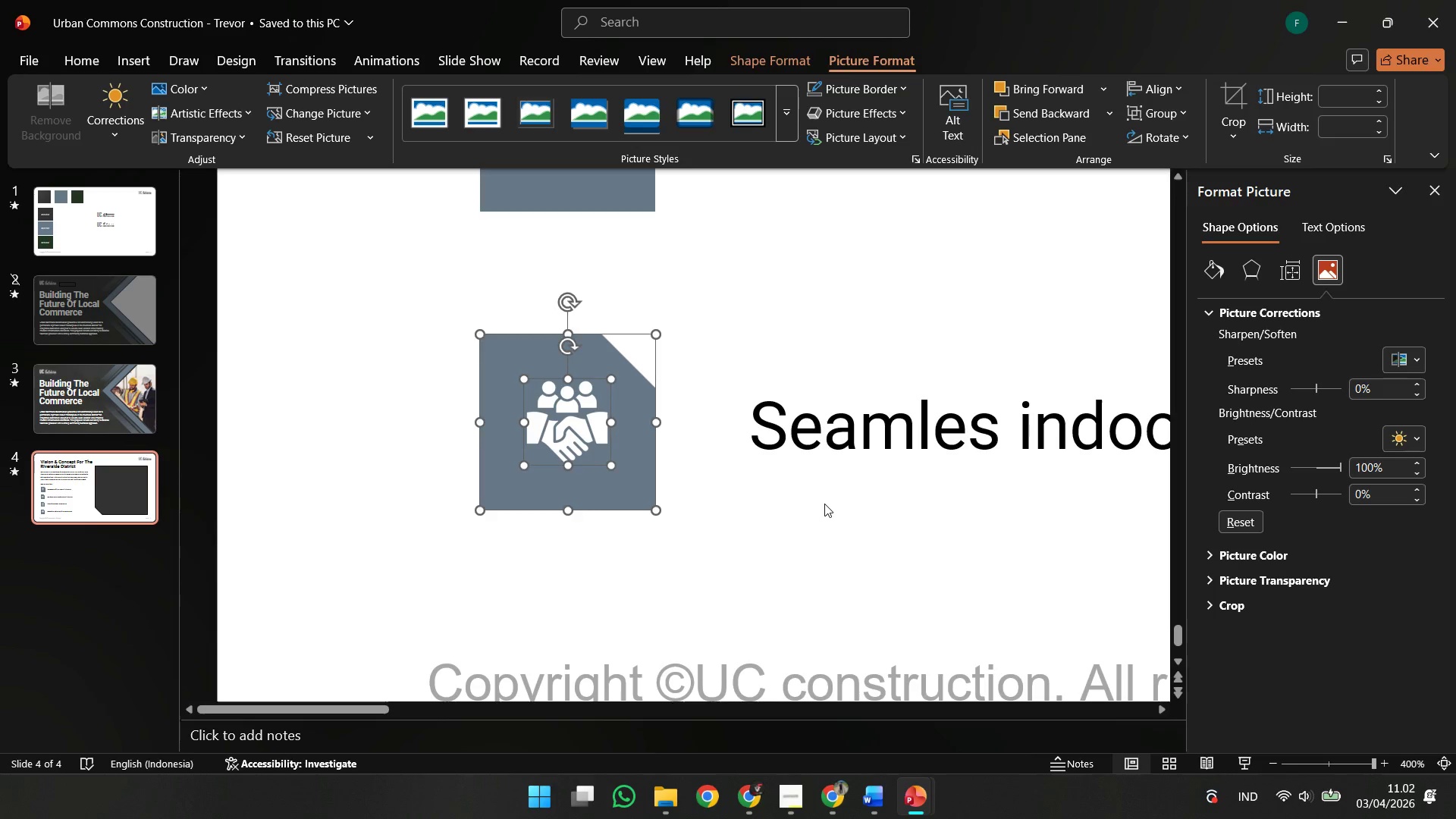 
hold_key(key=ControlLeft, duration=2.8)
scroll: coordinate [826, 495], scroll_direction: down, amount: 6.0
 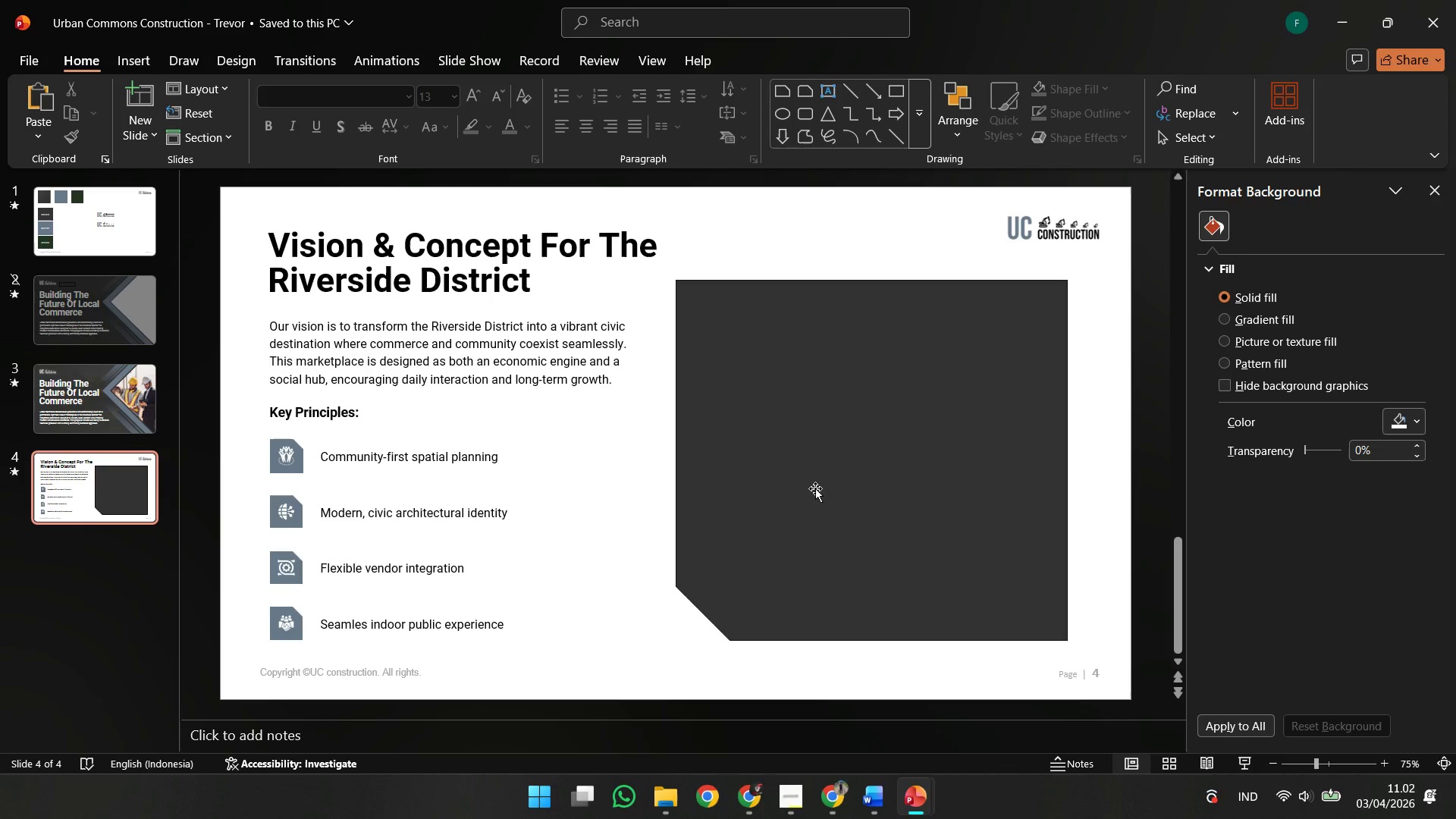 
left_click([817, 481])
 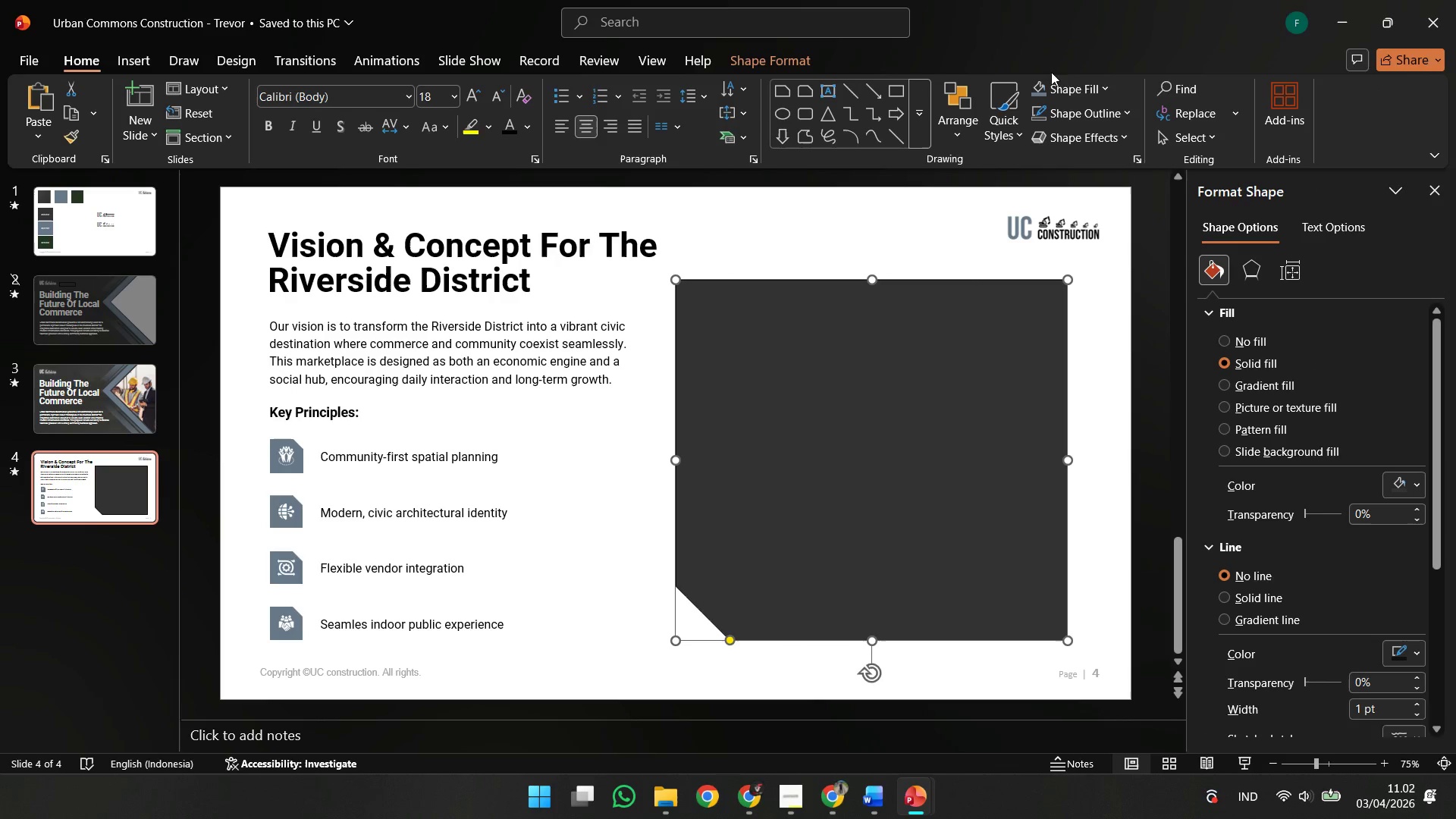 
double_click([1065, 80])
 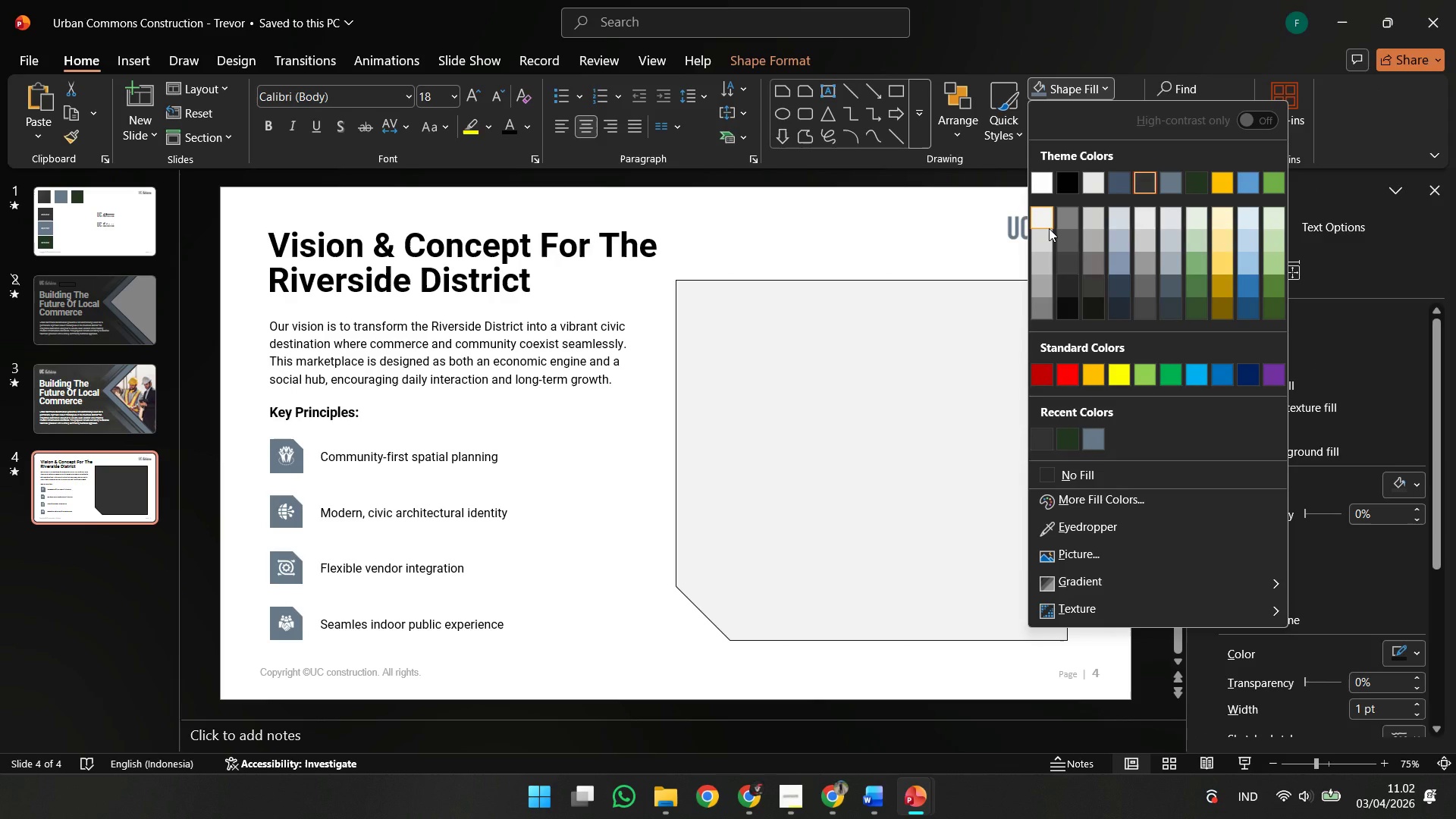 
left_click([1049, 228])
 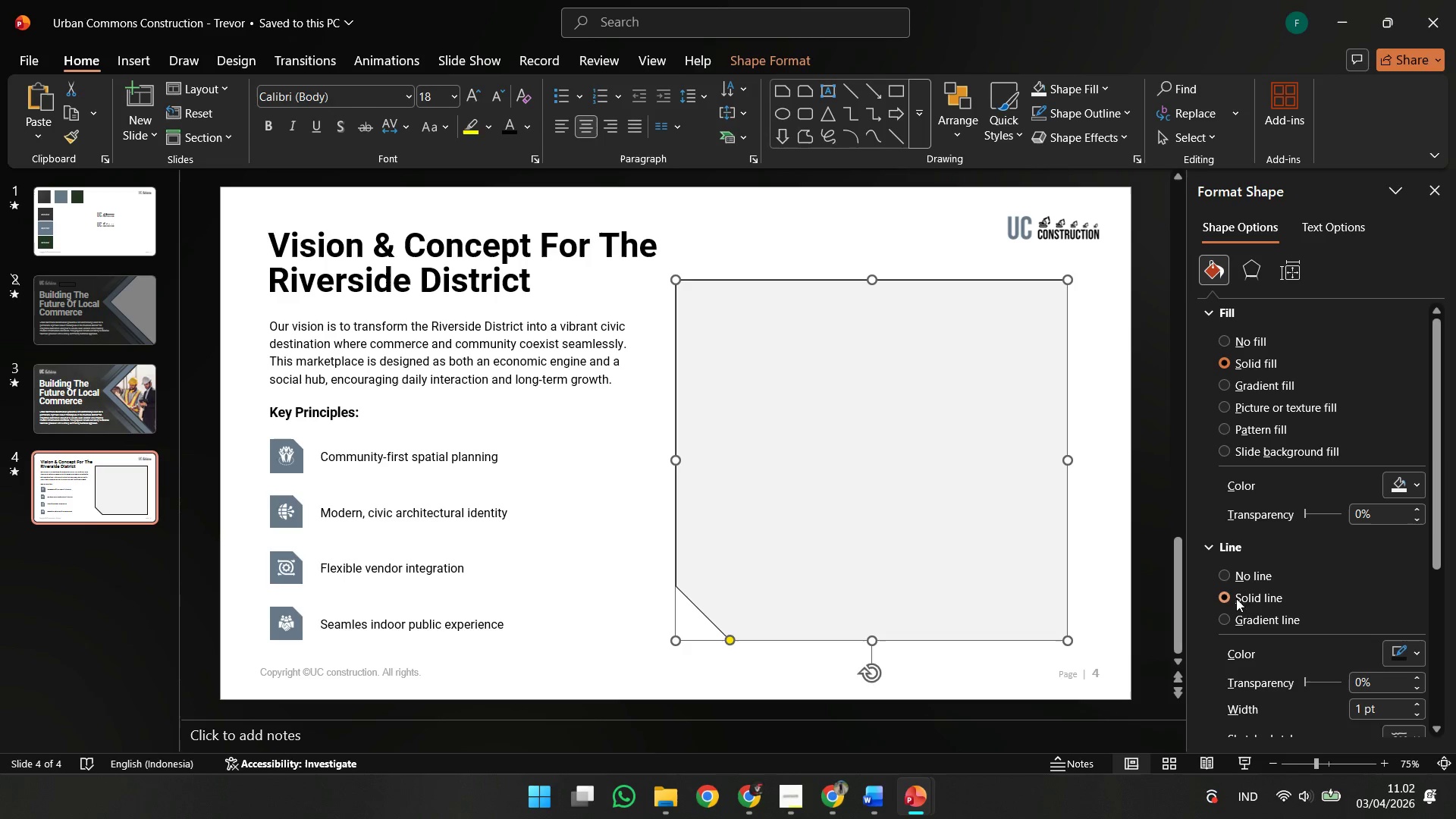 
double_click([1236, 565])
 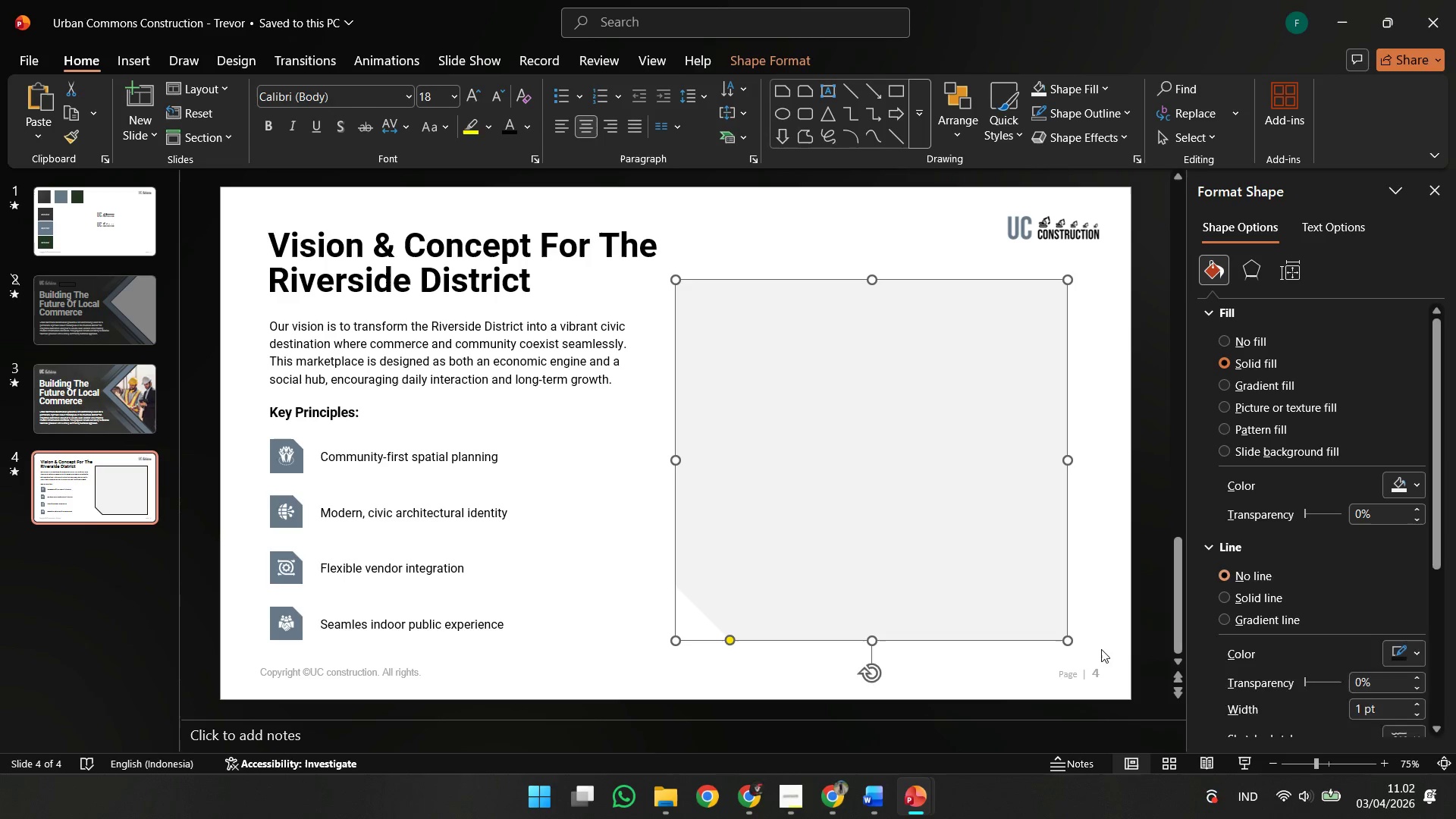 
double_click([996, 685])
 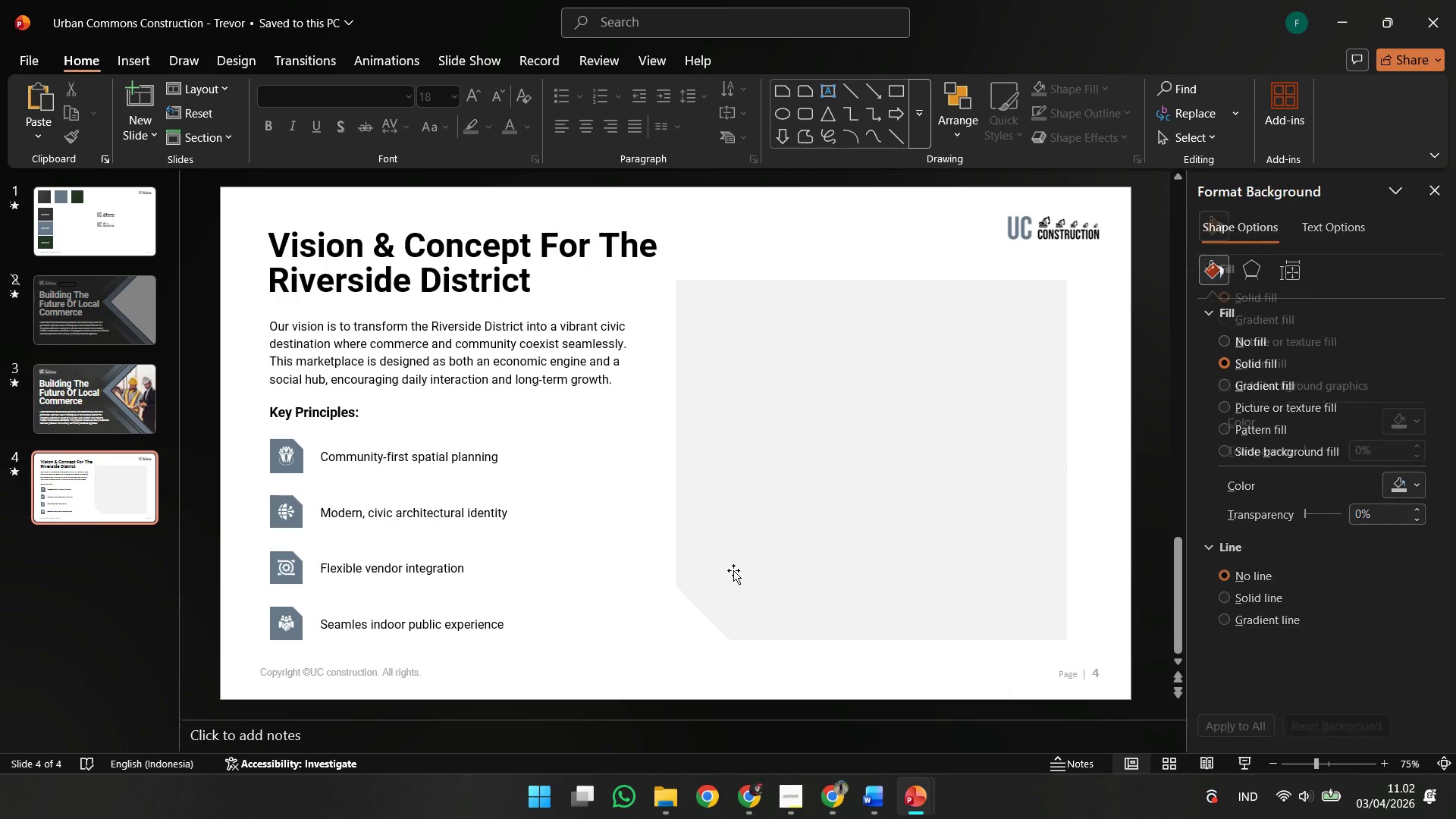 
triple_click([723, 566])
 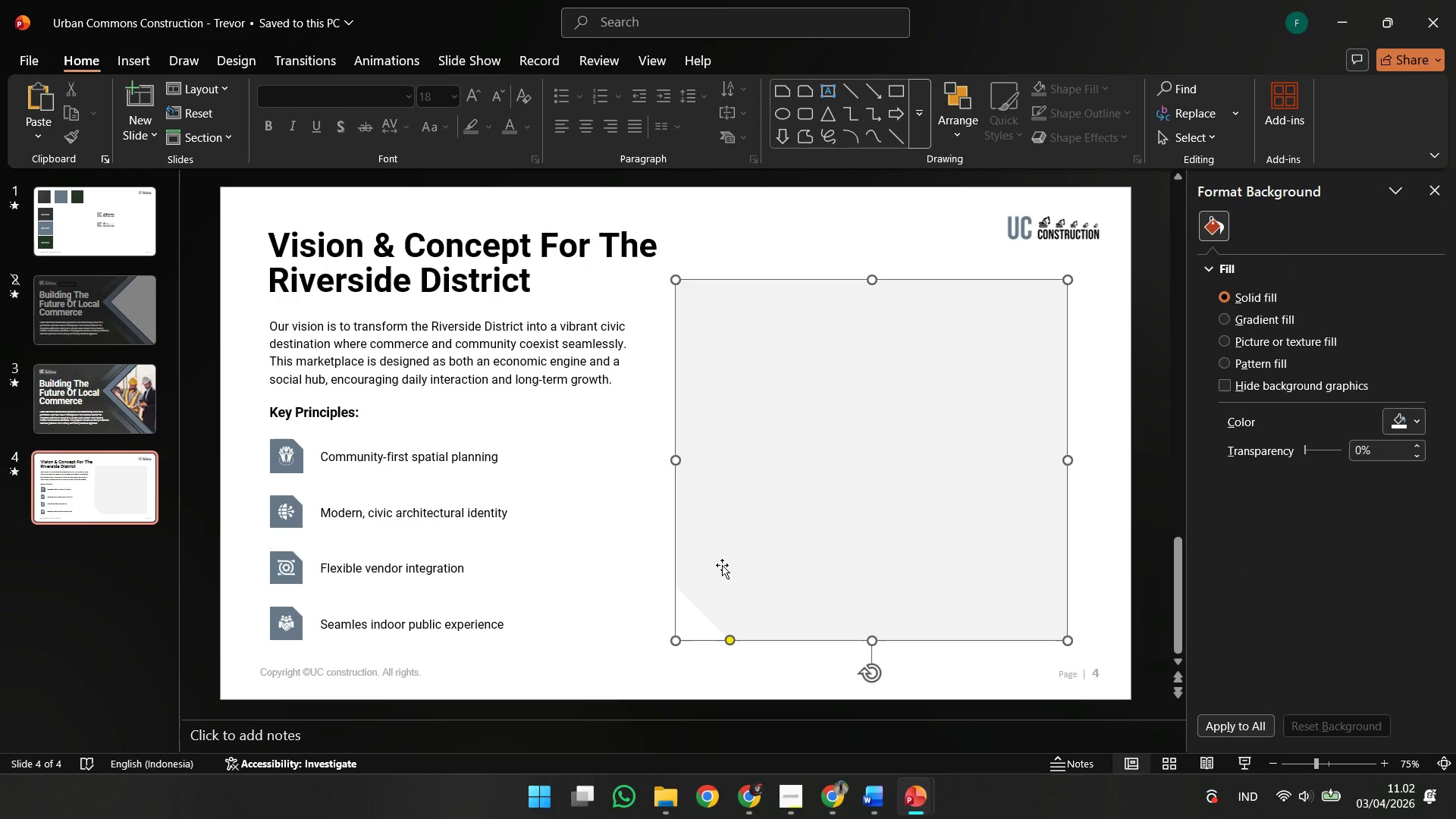 
hold_key(key=ControlLeft, duration=4.59)
left_click_drag(start_coordinate=[728, 551], to_coordinate=[742, 549])
 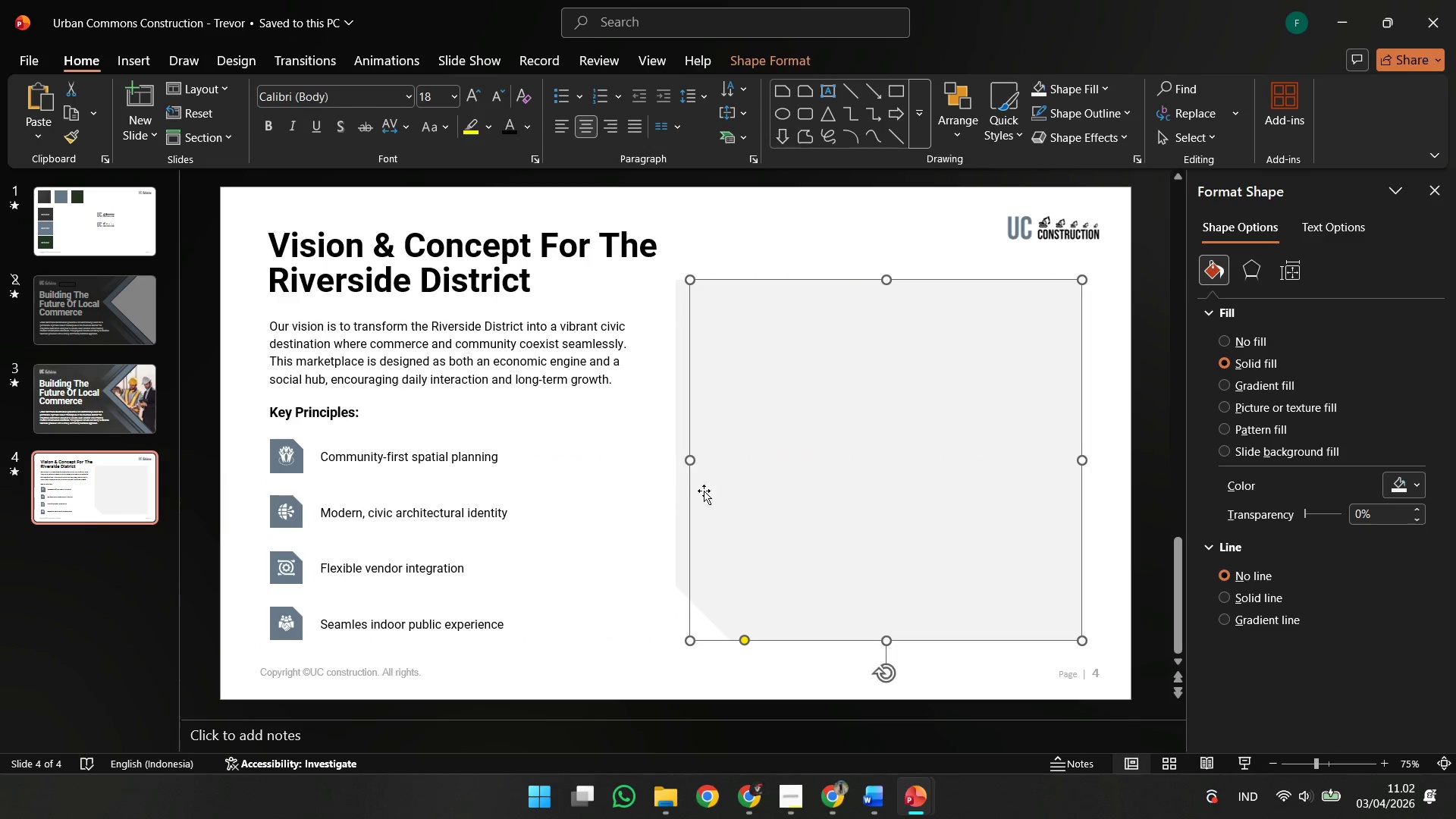 
hold_key(key=ShiftLeft, duration=4.42)
 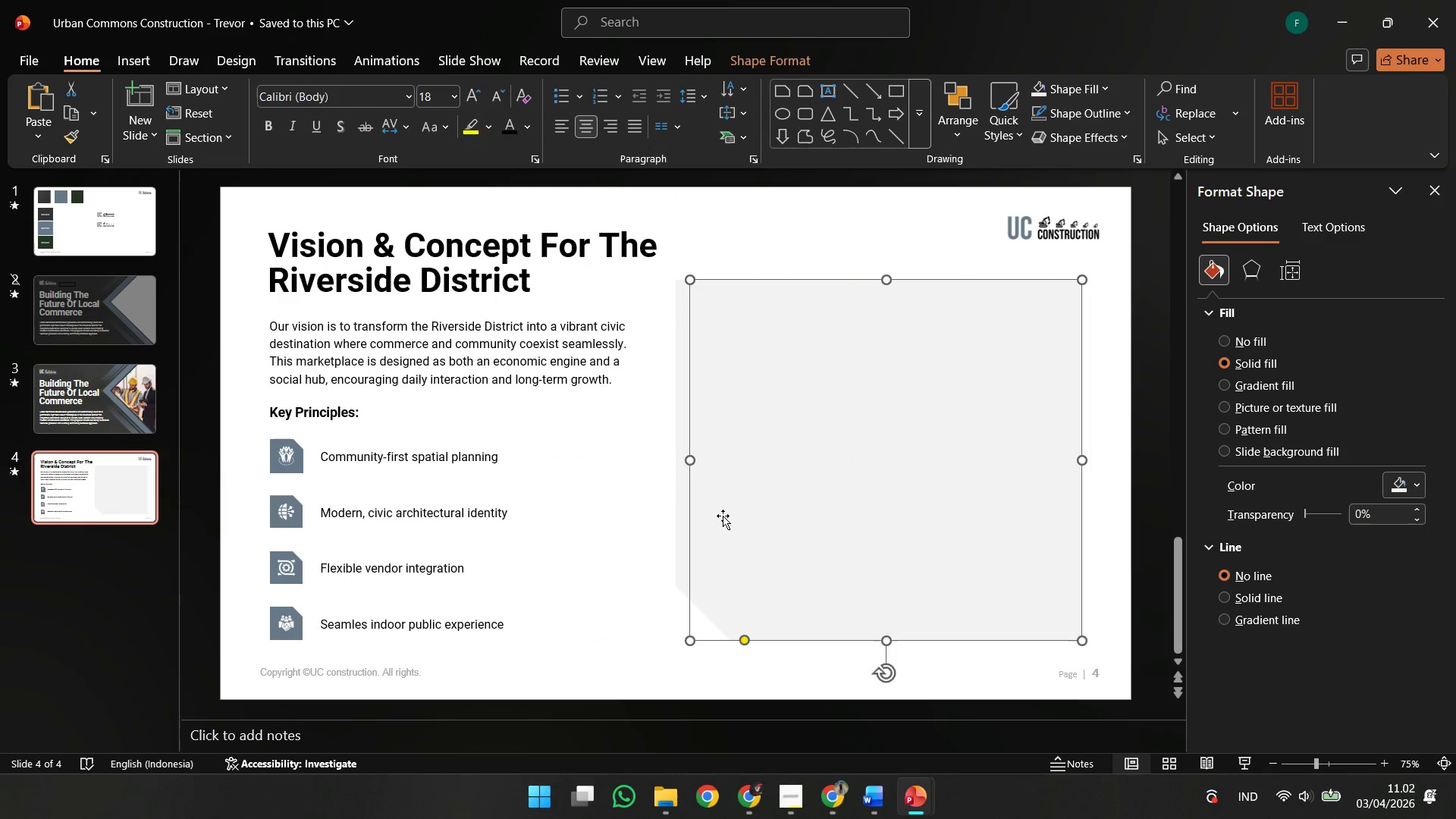 
hold_key(key=ShiftLeft, duration=1.48)
left_click_drag(start_coordinate=[688, 460], to_coordinate=[749, 460])
 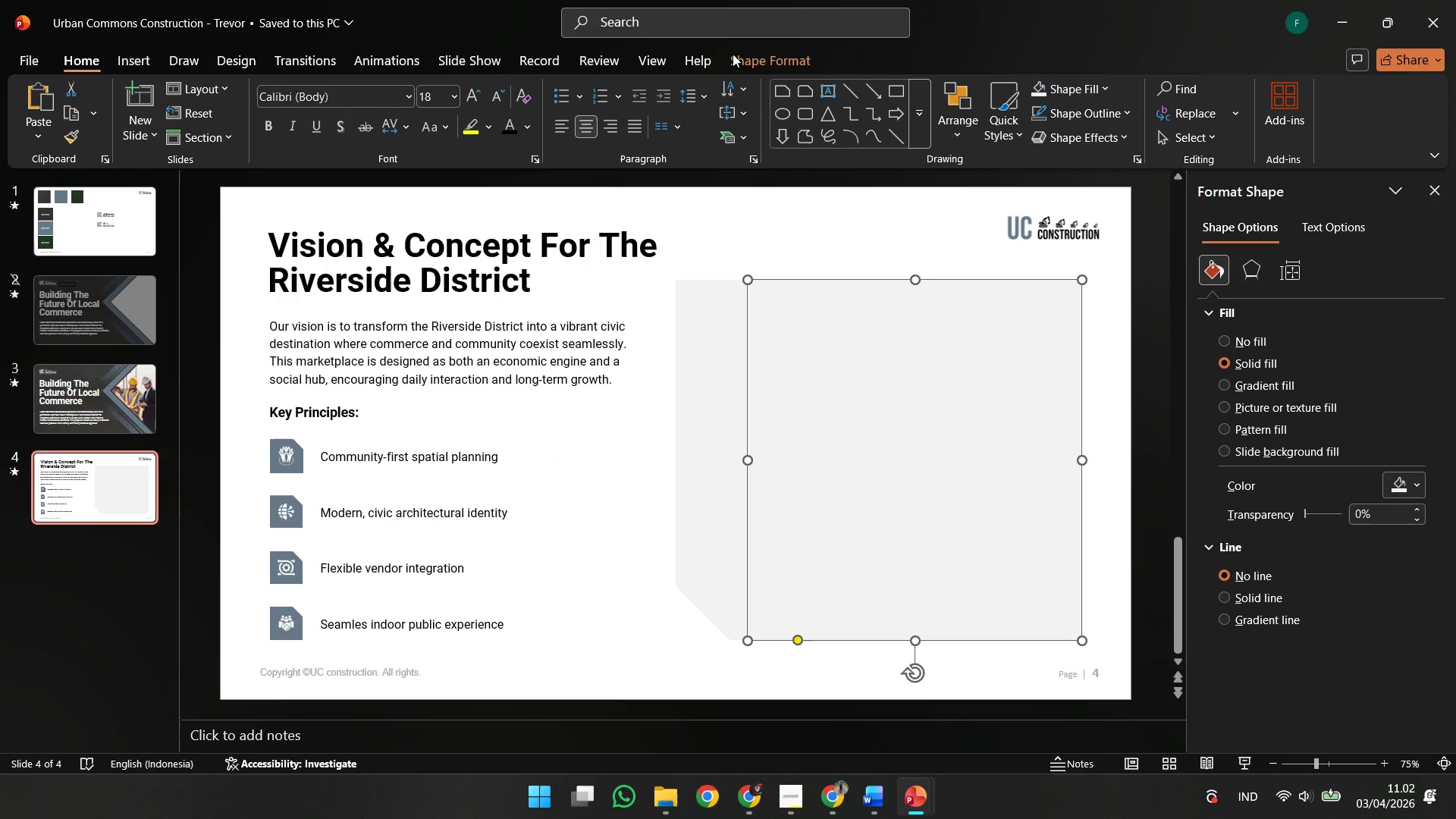 
left_click([737, 58])
 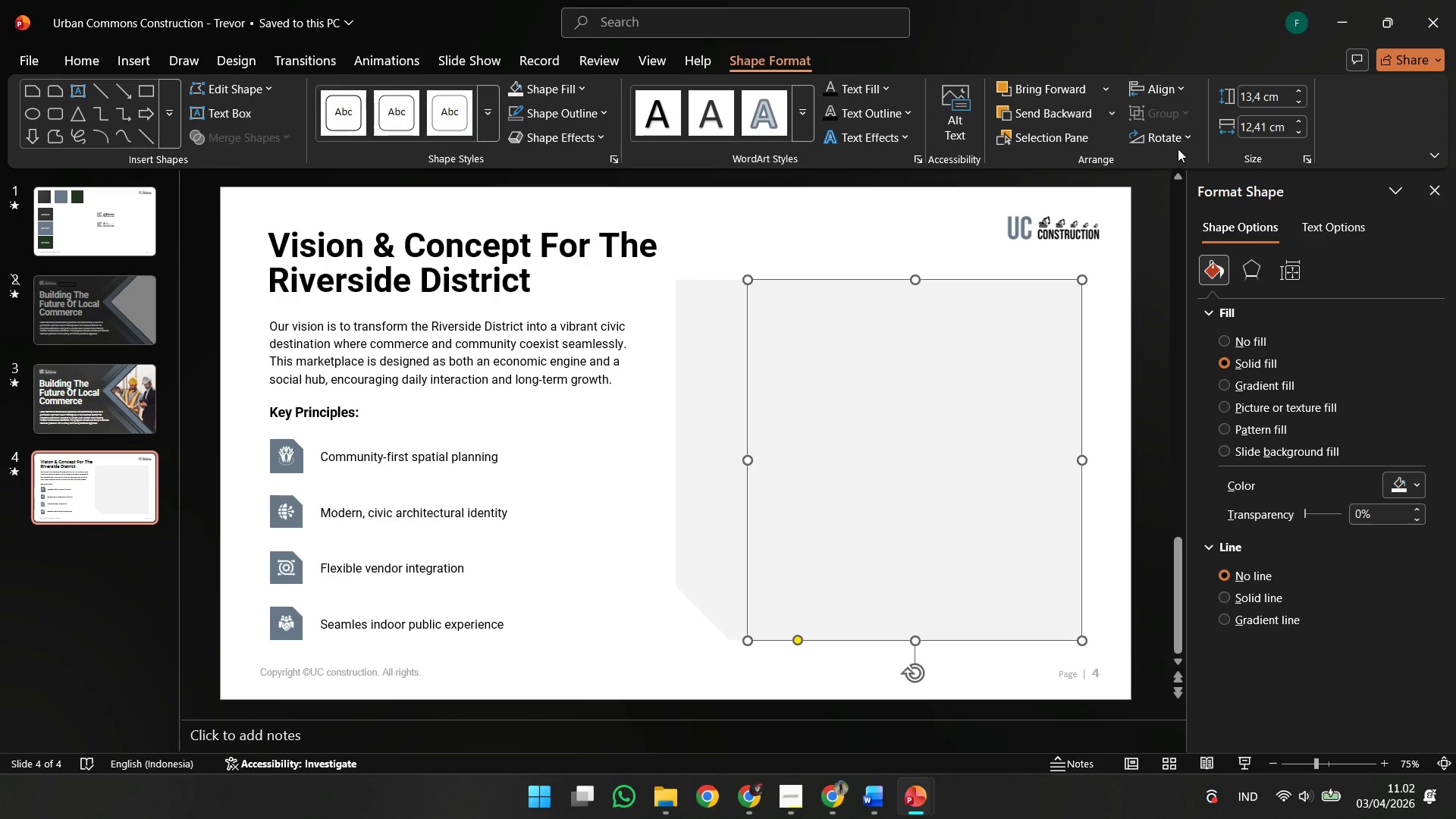 
left_click([1178, 142])
 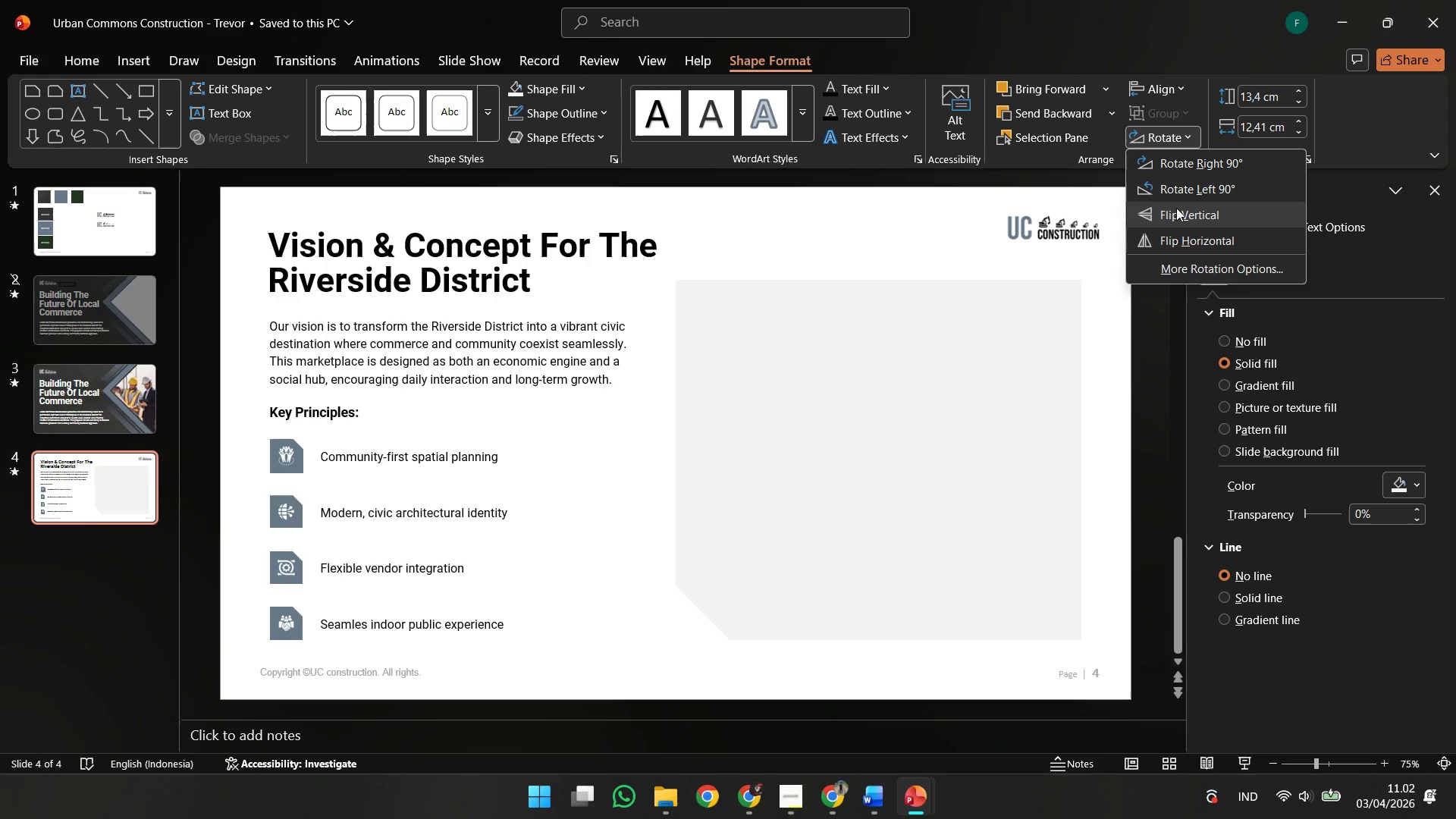 
left_click([1176, 208])
 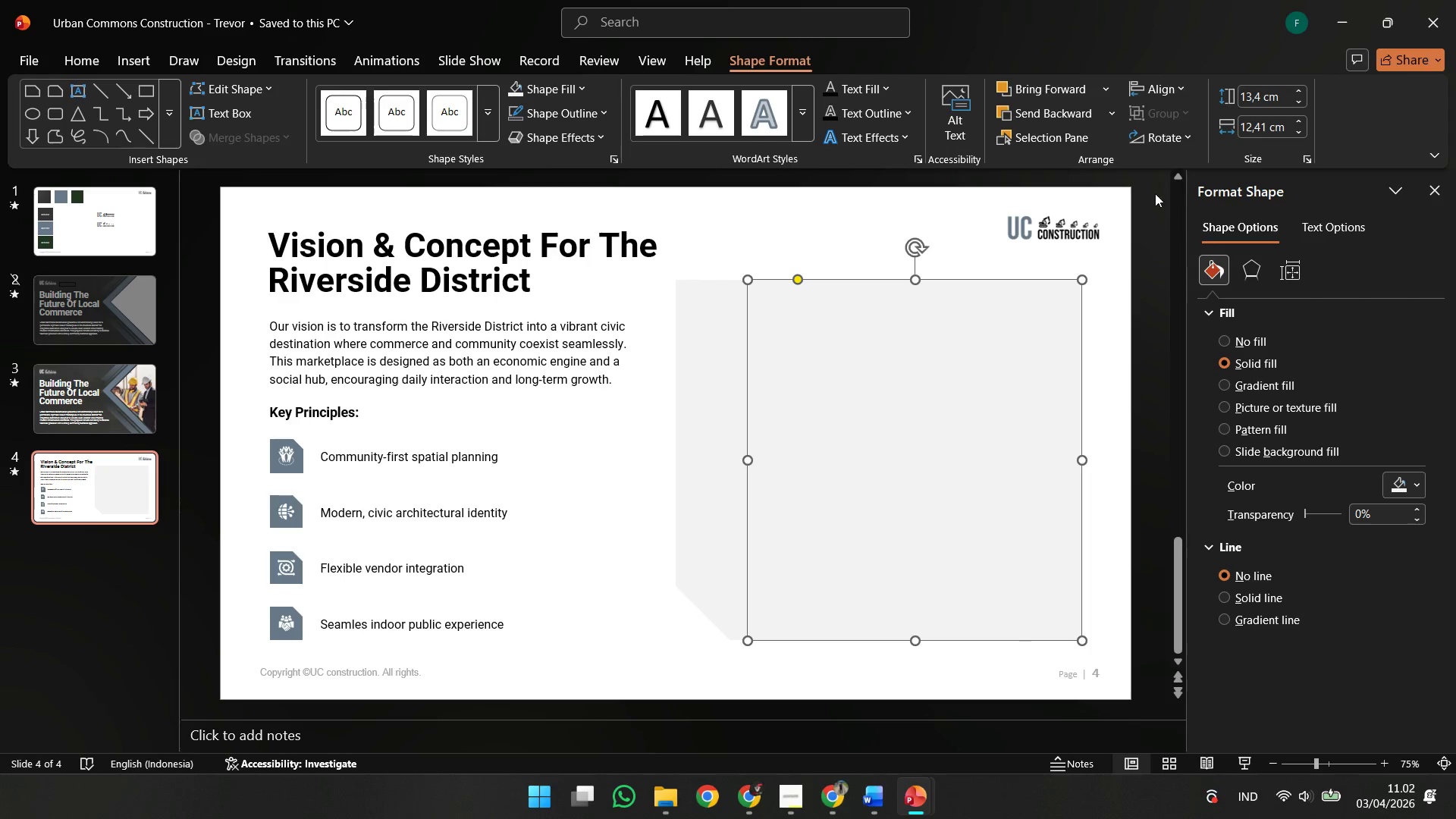 
left_click([1160, 134])
 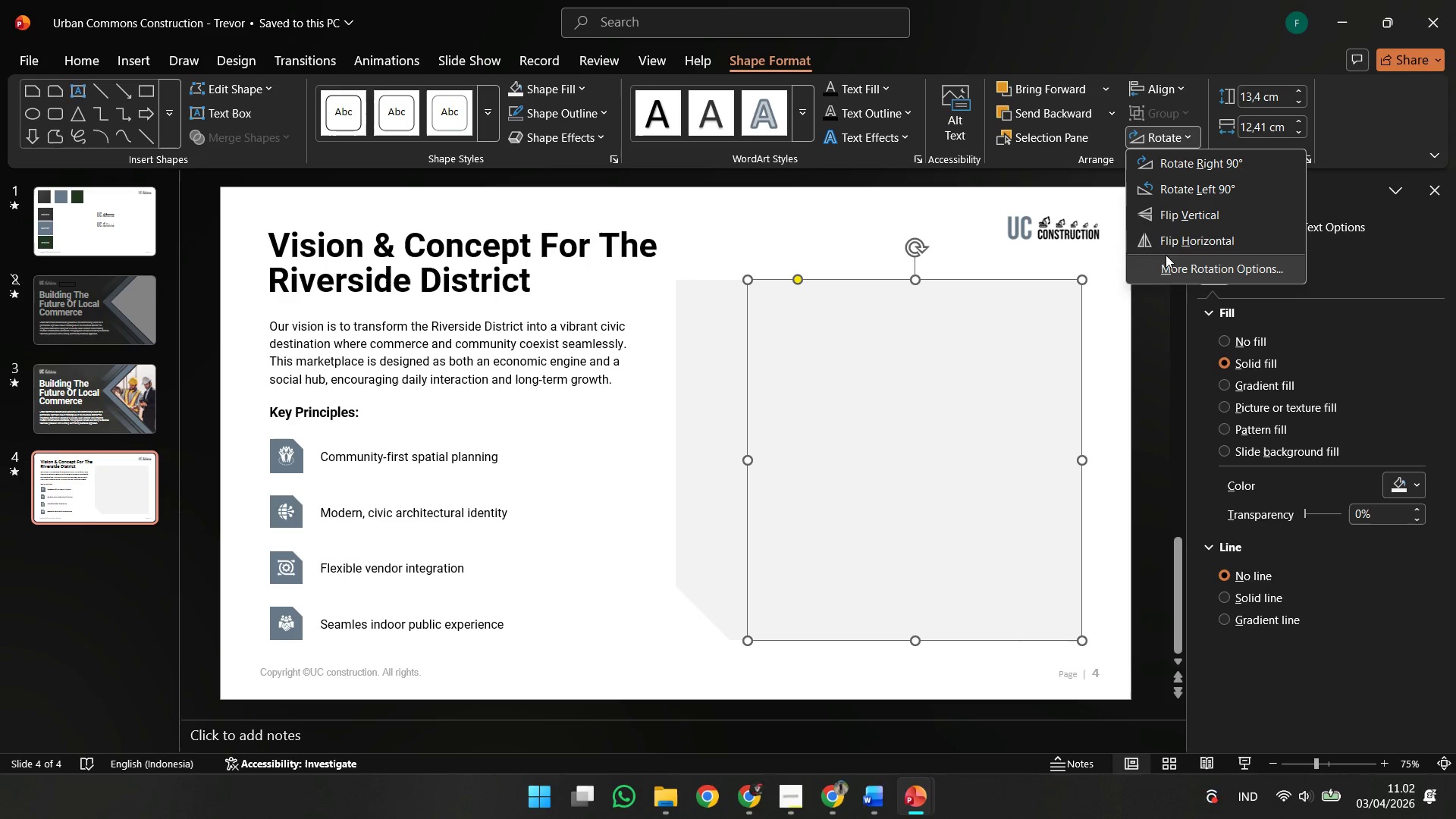 
left_click([1168, 246])
 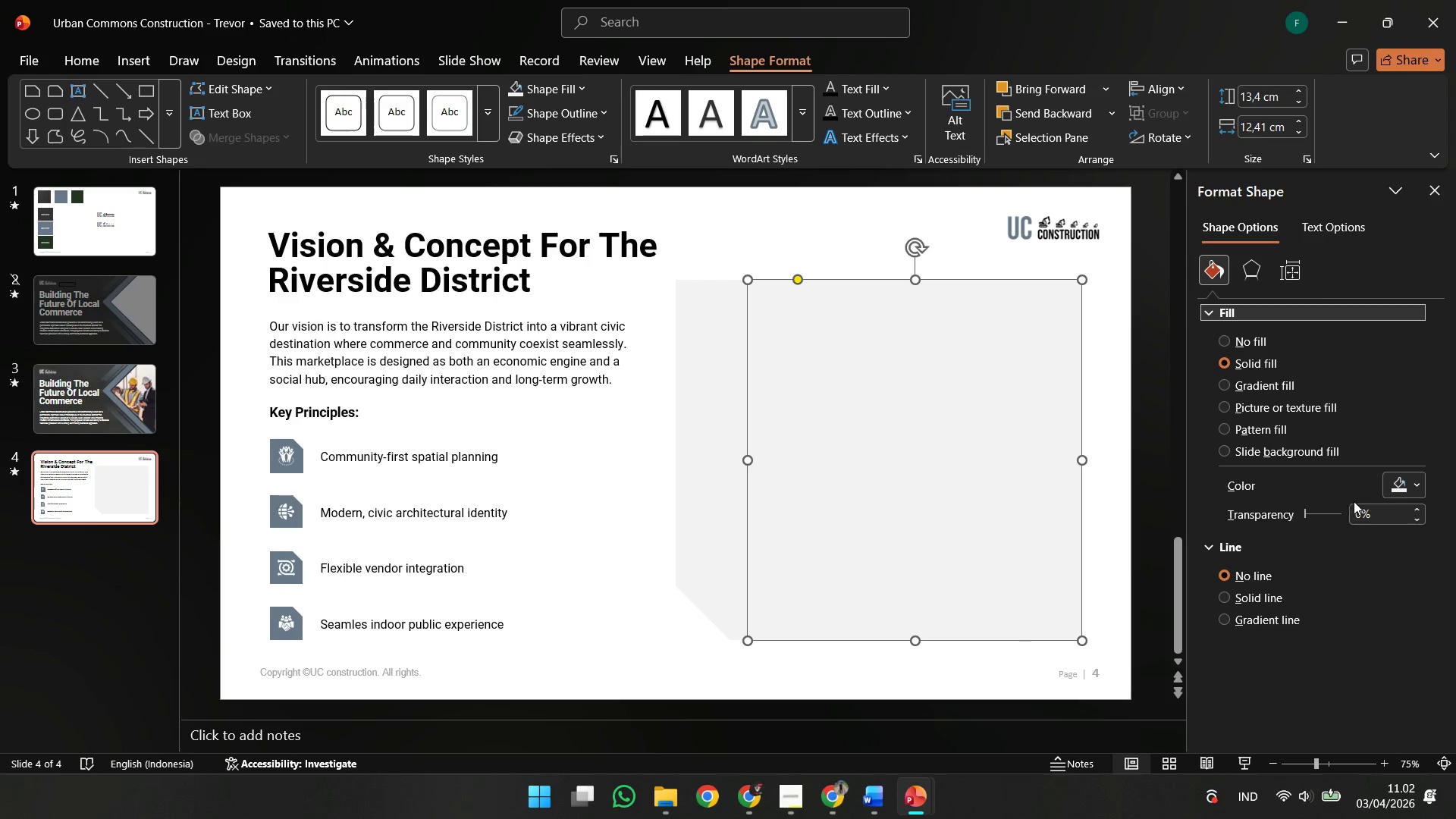 
left_click([1403, 490])
 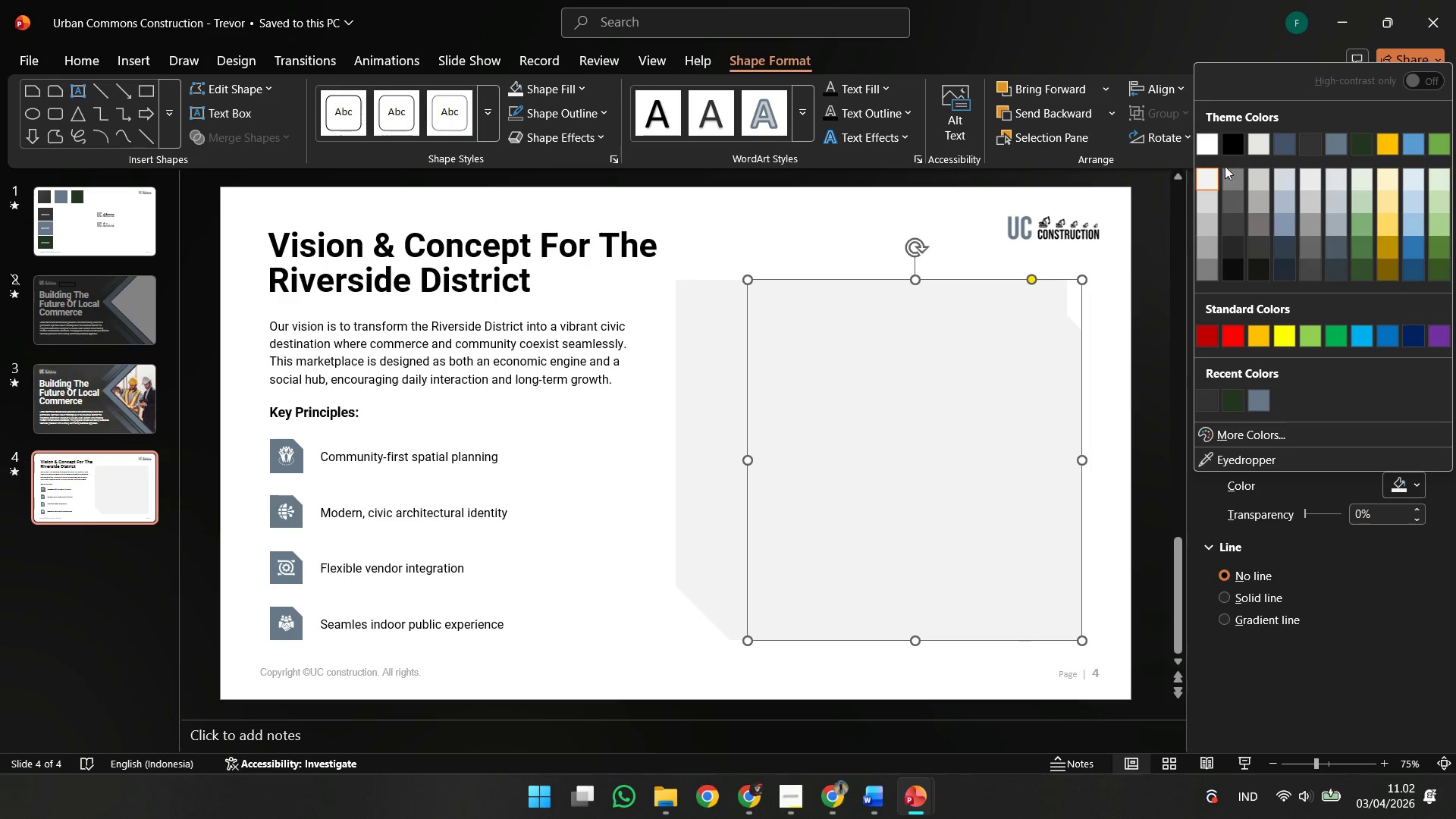 
left_click([1231, 149])
 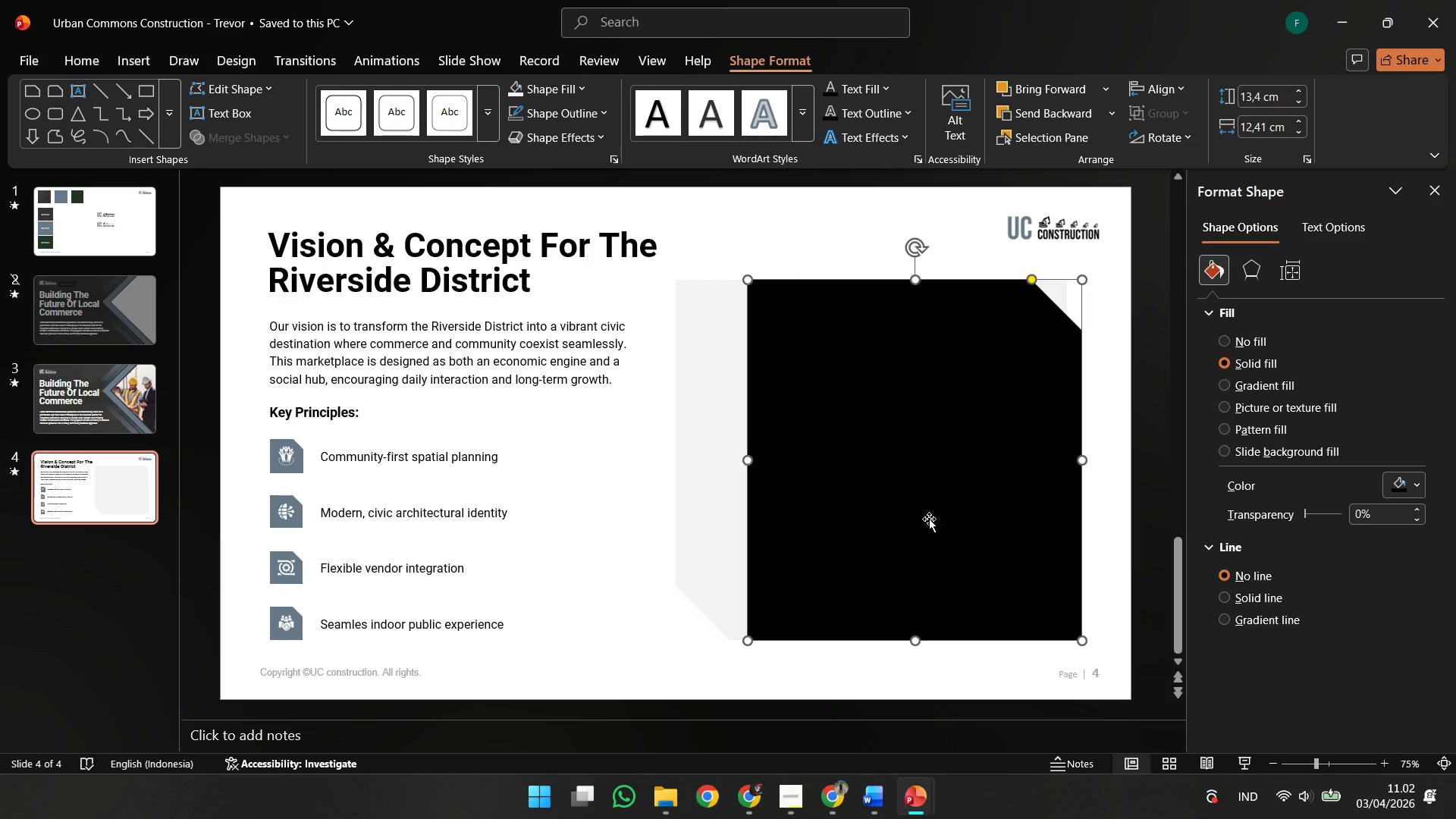 
hold_key(key=ShiftLeft, duration=0.66)
 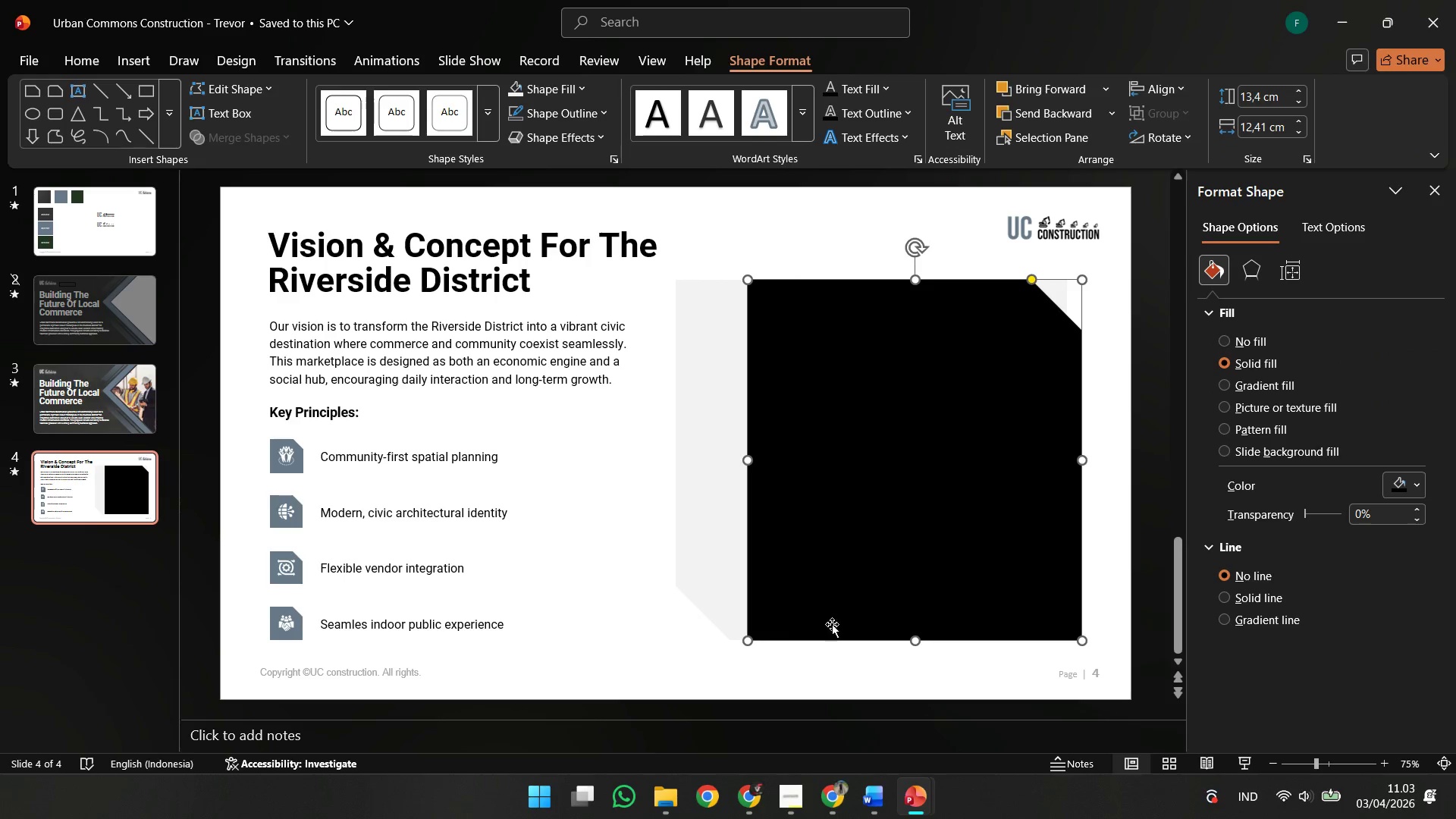 
hold_key(key=ShiftLeft, duration=1.73)
left_click_drag(start_coordinate=[748, 642], to_coordinate=[934, 405])
 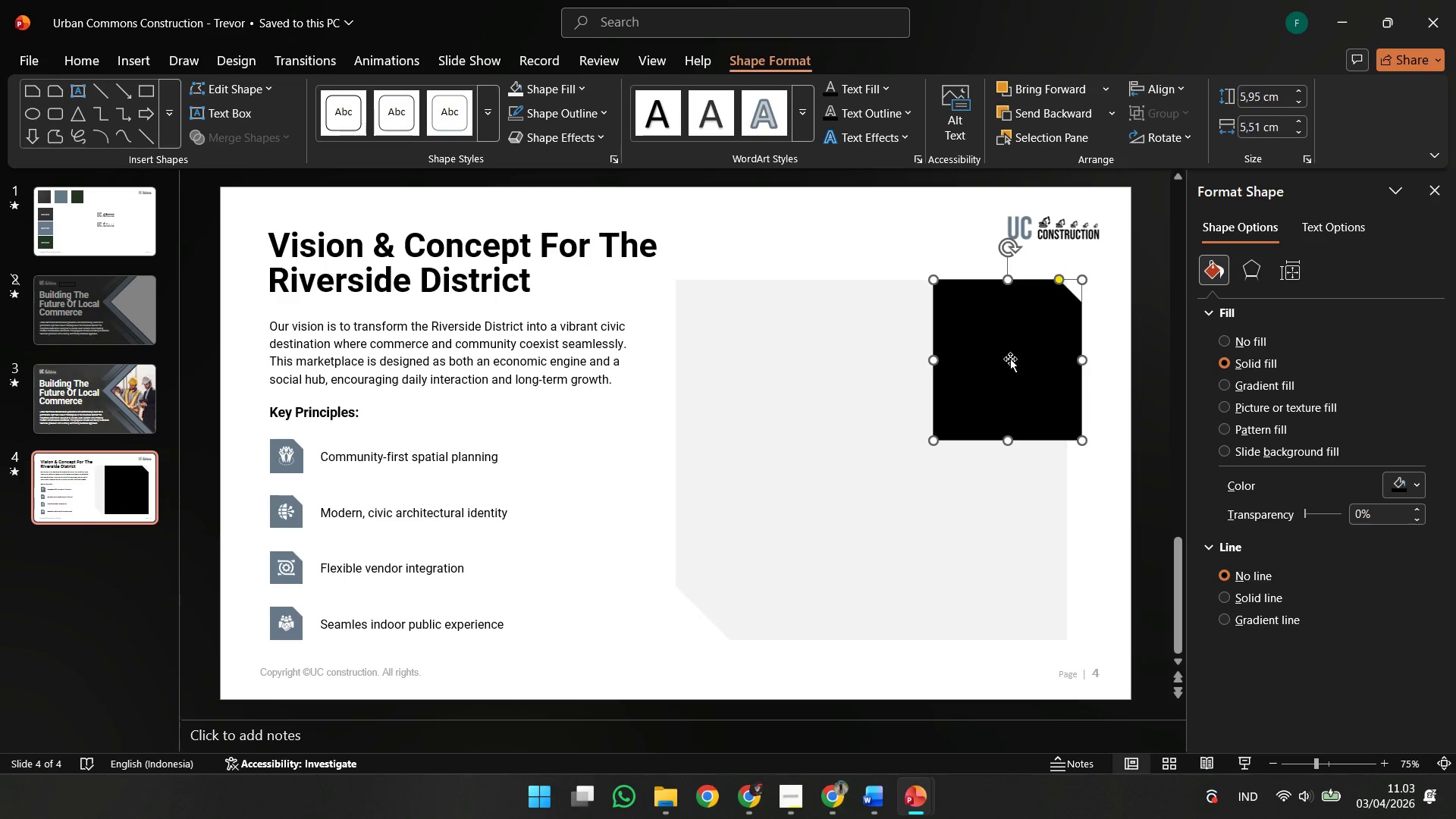 
hold_key(key=ShiftLeft, duration=1.34)
left_click_drag(start_coordinate=[1014, 356], to_coordinate=[1015, 340])
 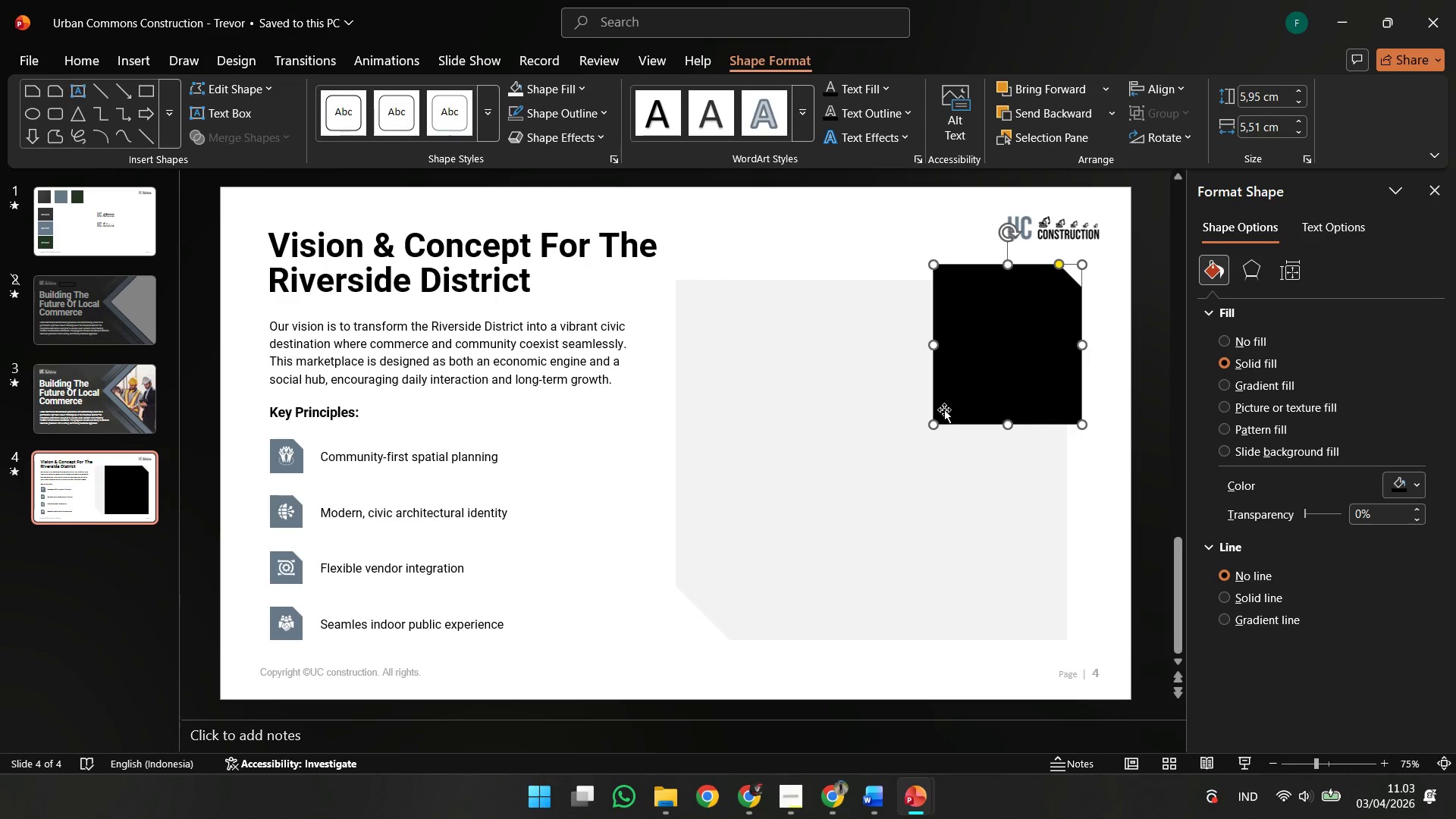 
hold_key(key=ShiftLeft, duration=1.75)
left_click_drag(start_coordinate=[930, 427], to_coordinate=[883, 466])
 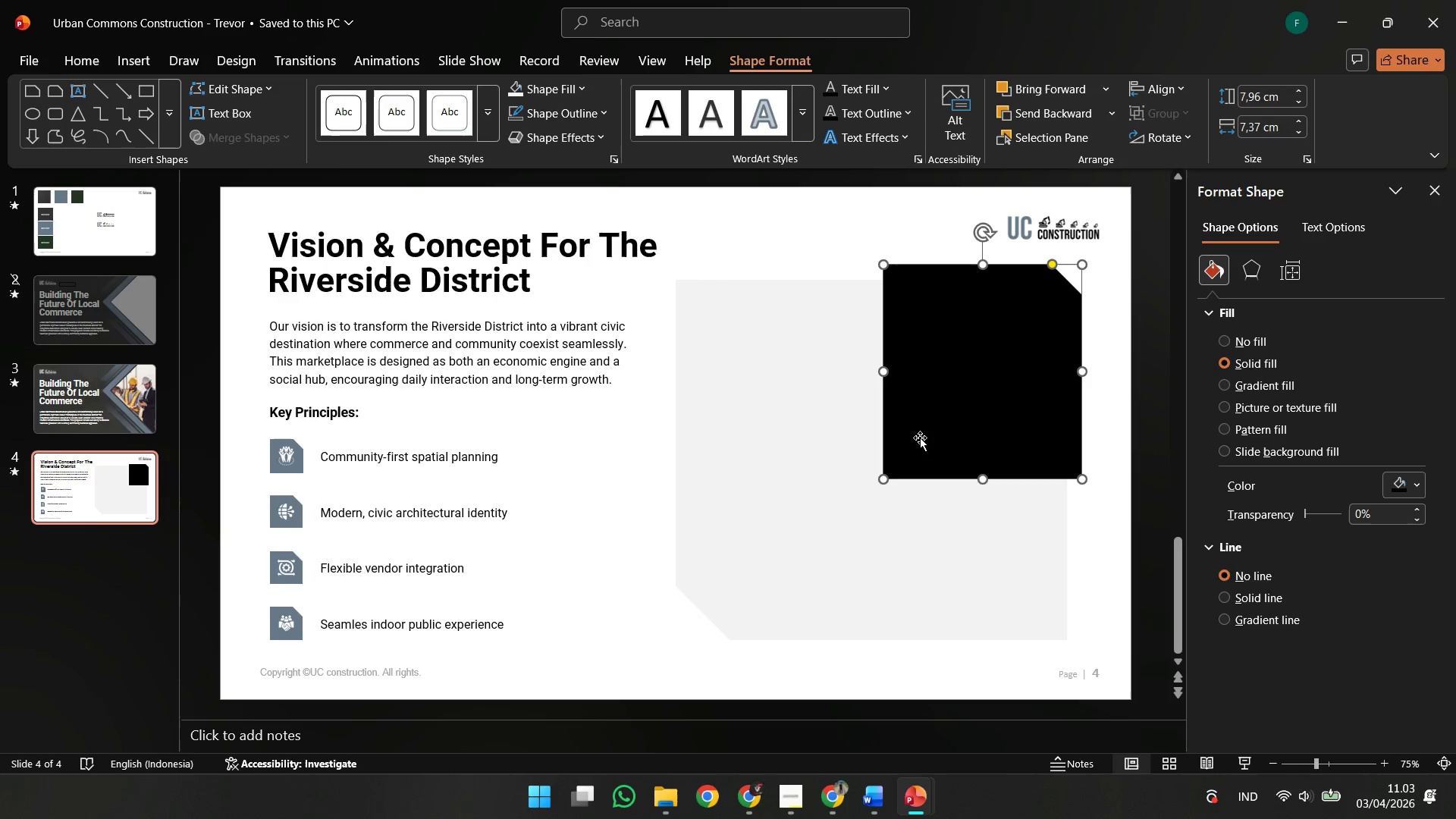 
key(Shift+ShiftLeft)
 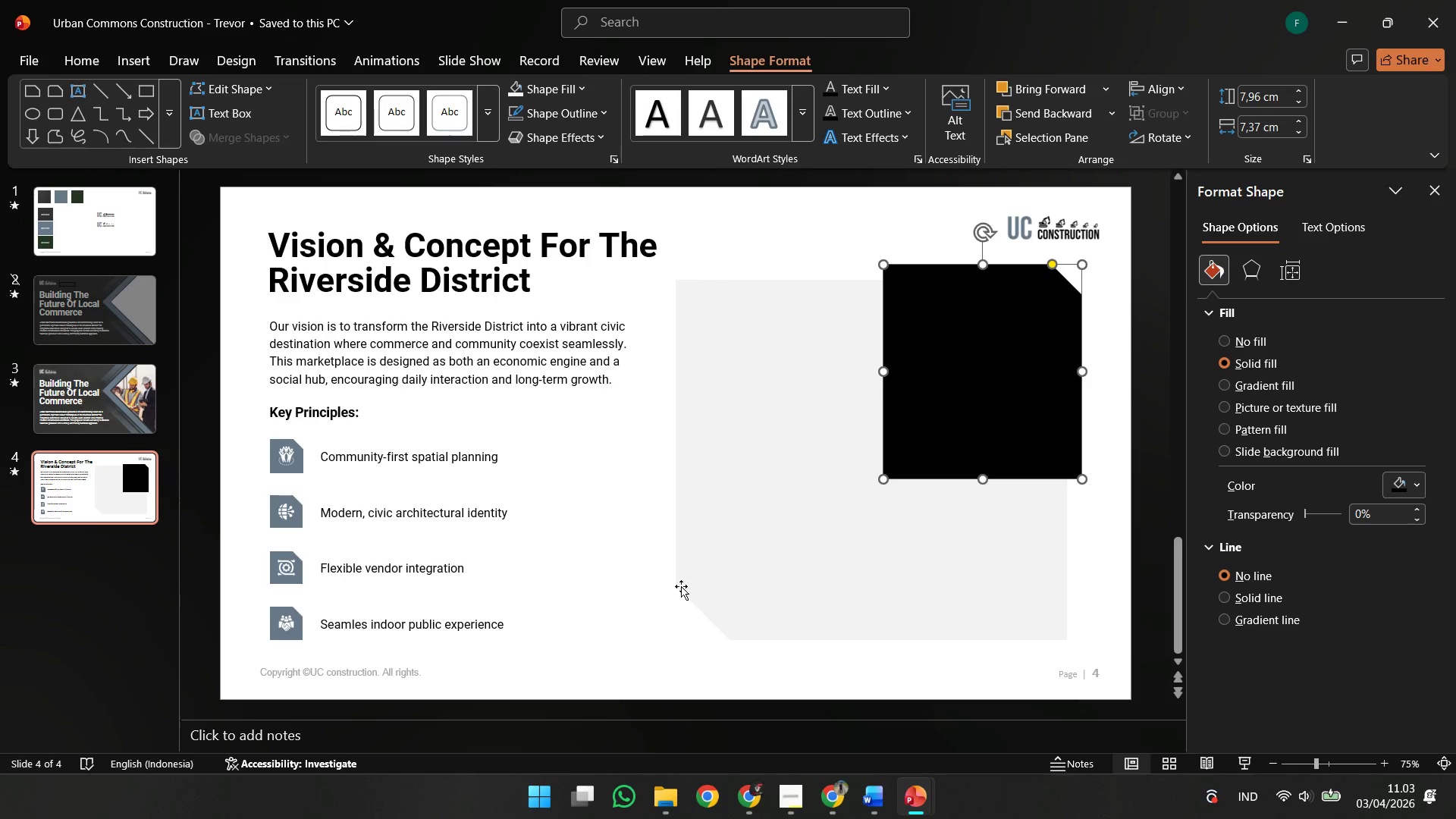 
left_click([623, 636])
 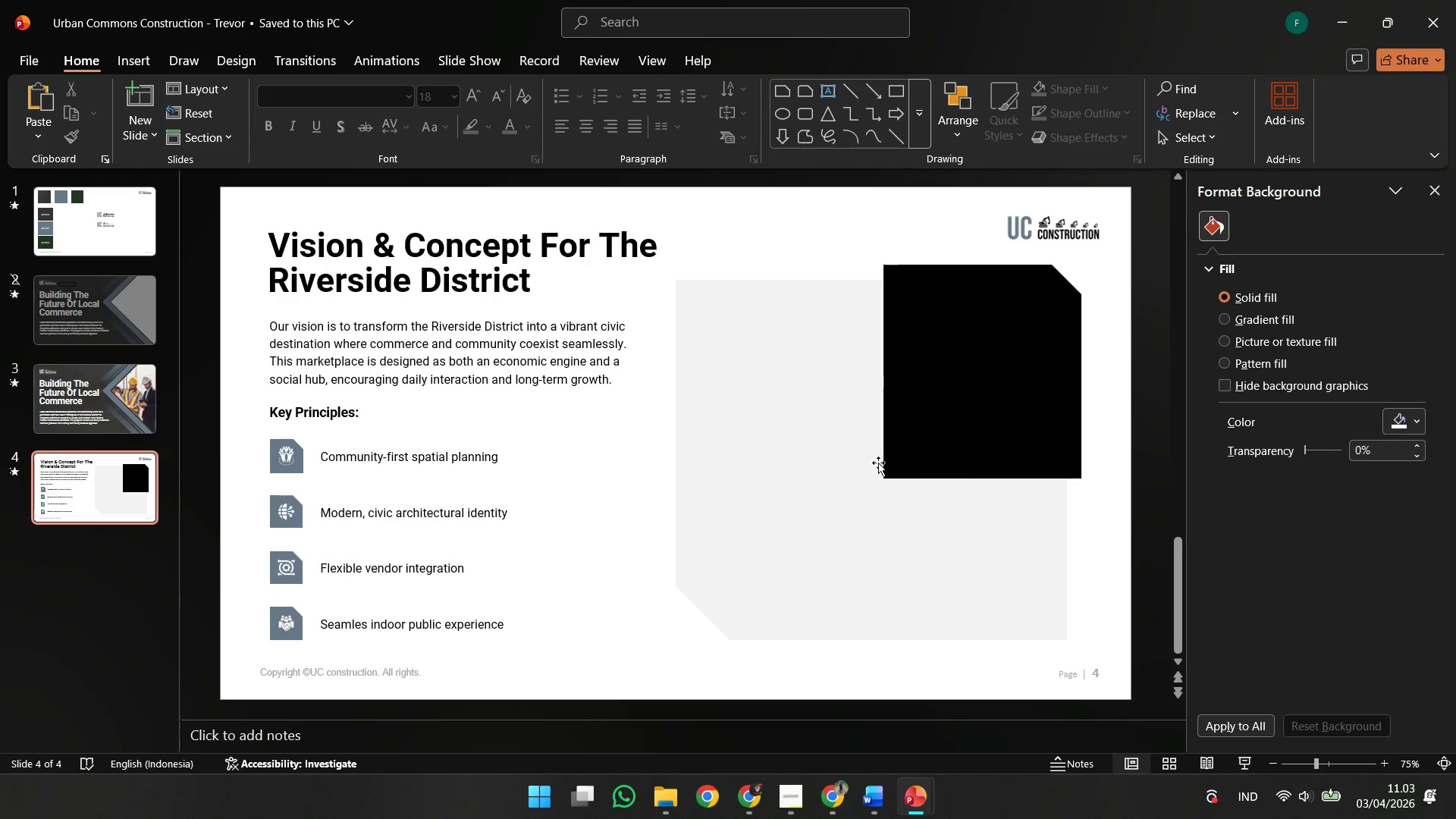 
wait(10.08)
 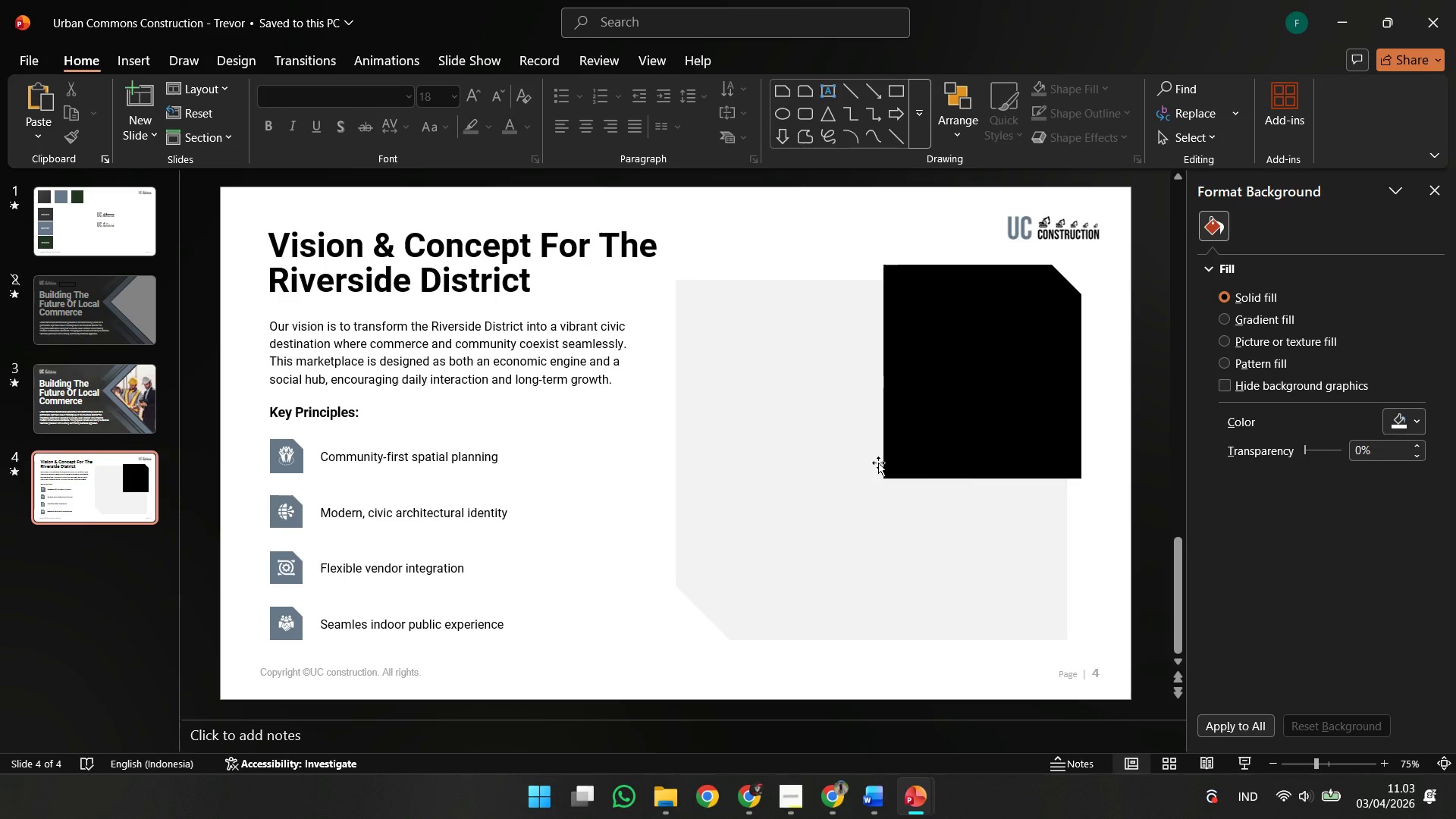 
left_click([1003, 404])
 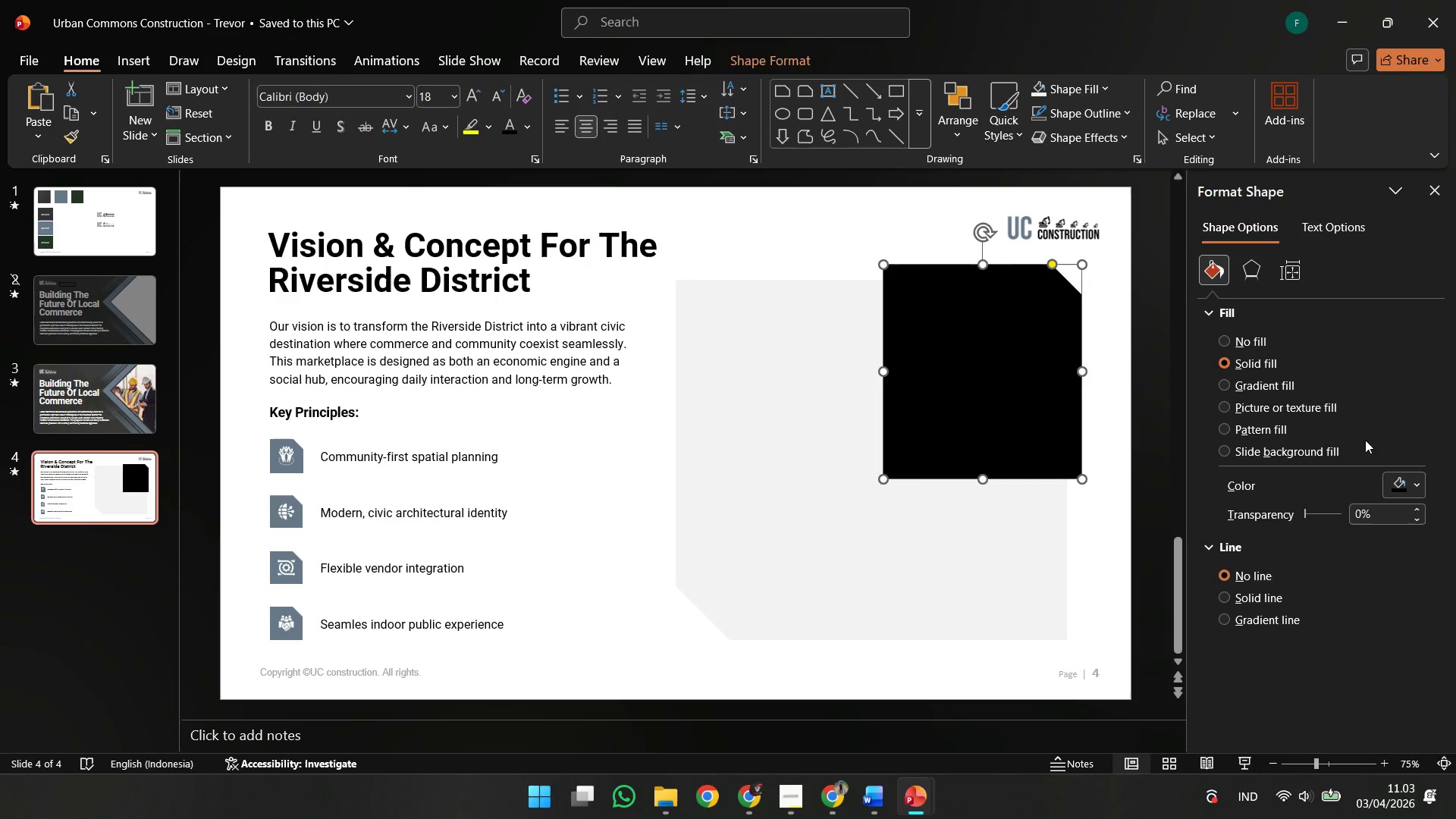 
left_click([1400, 497])
 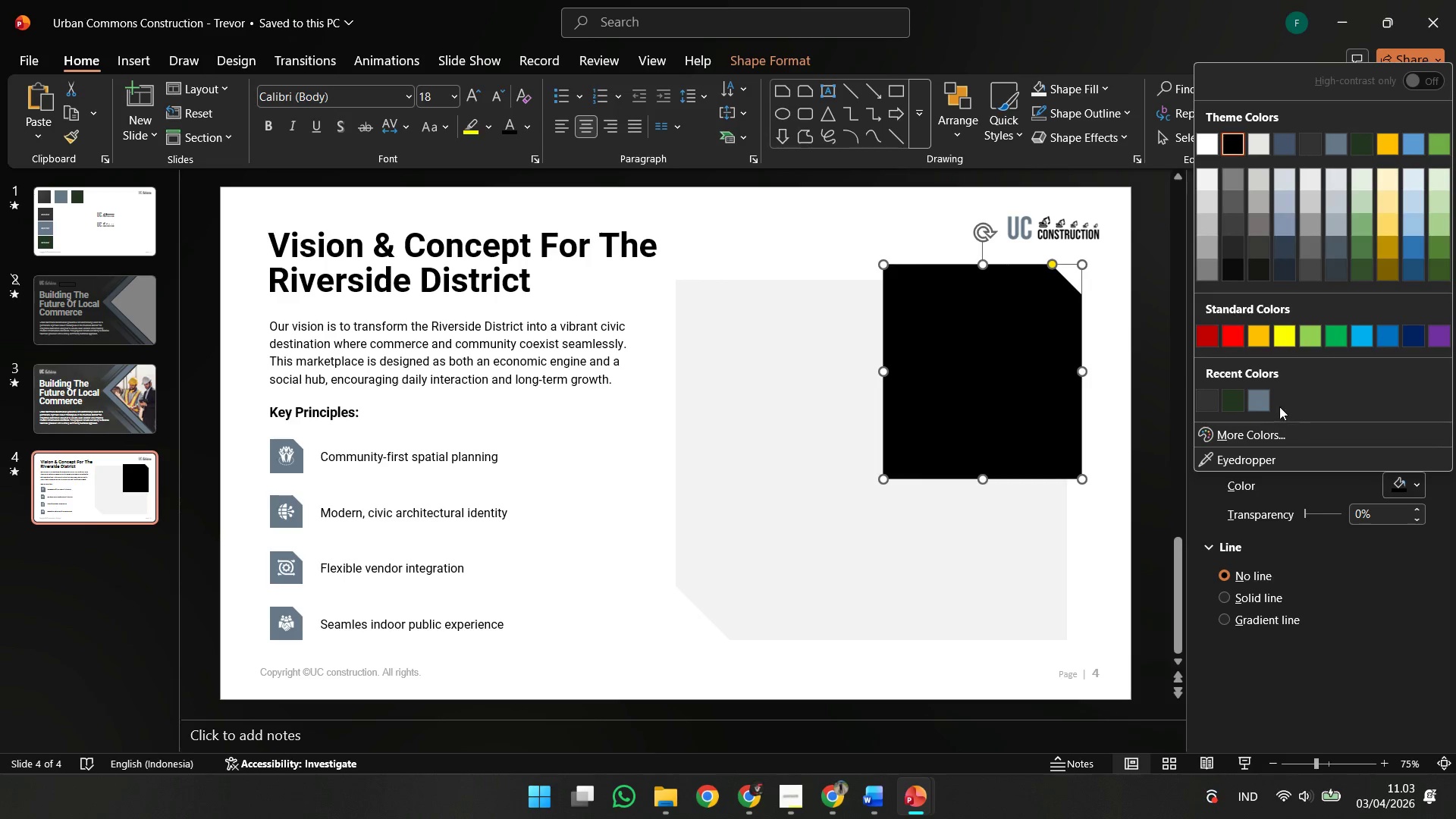 
left_click([1263, 403])
 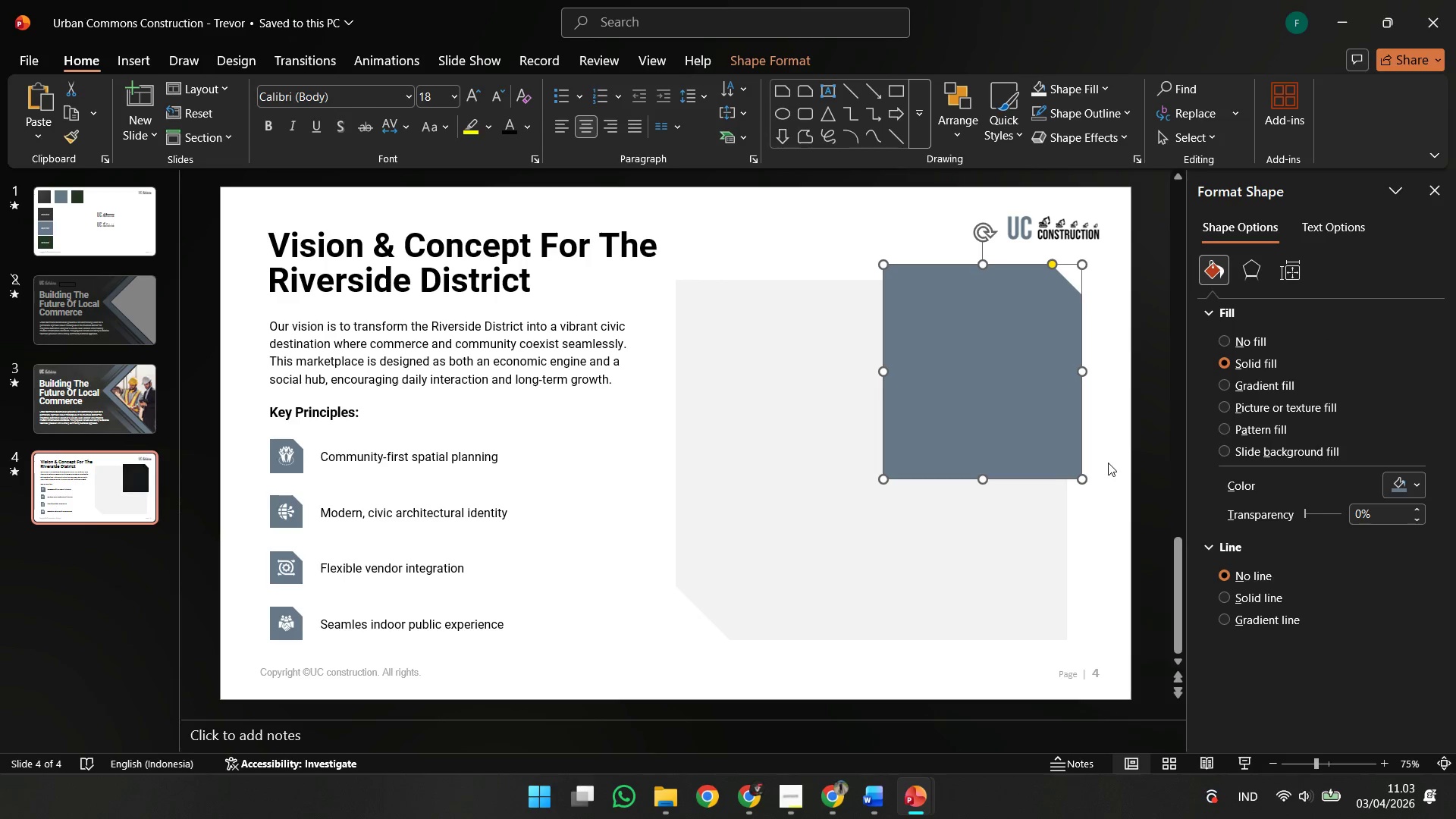 
left_click([1108, 463])
 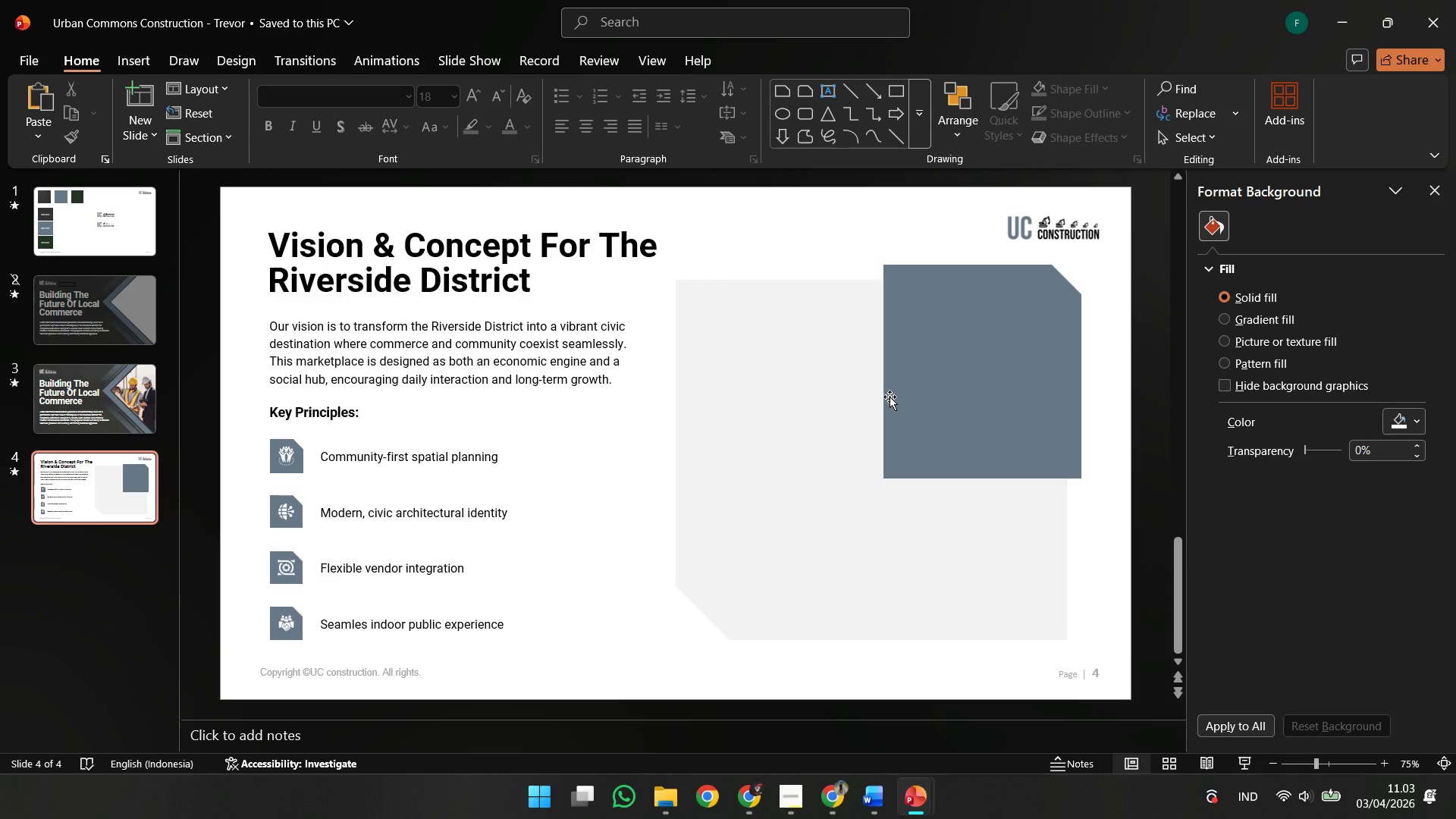 
left_click([892, 396])
 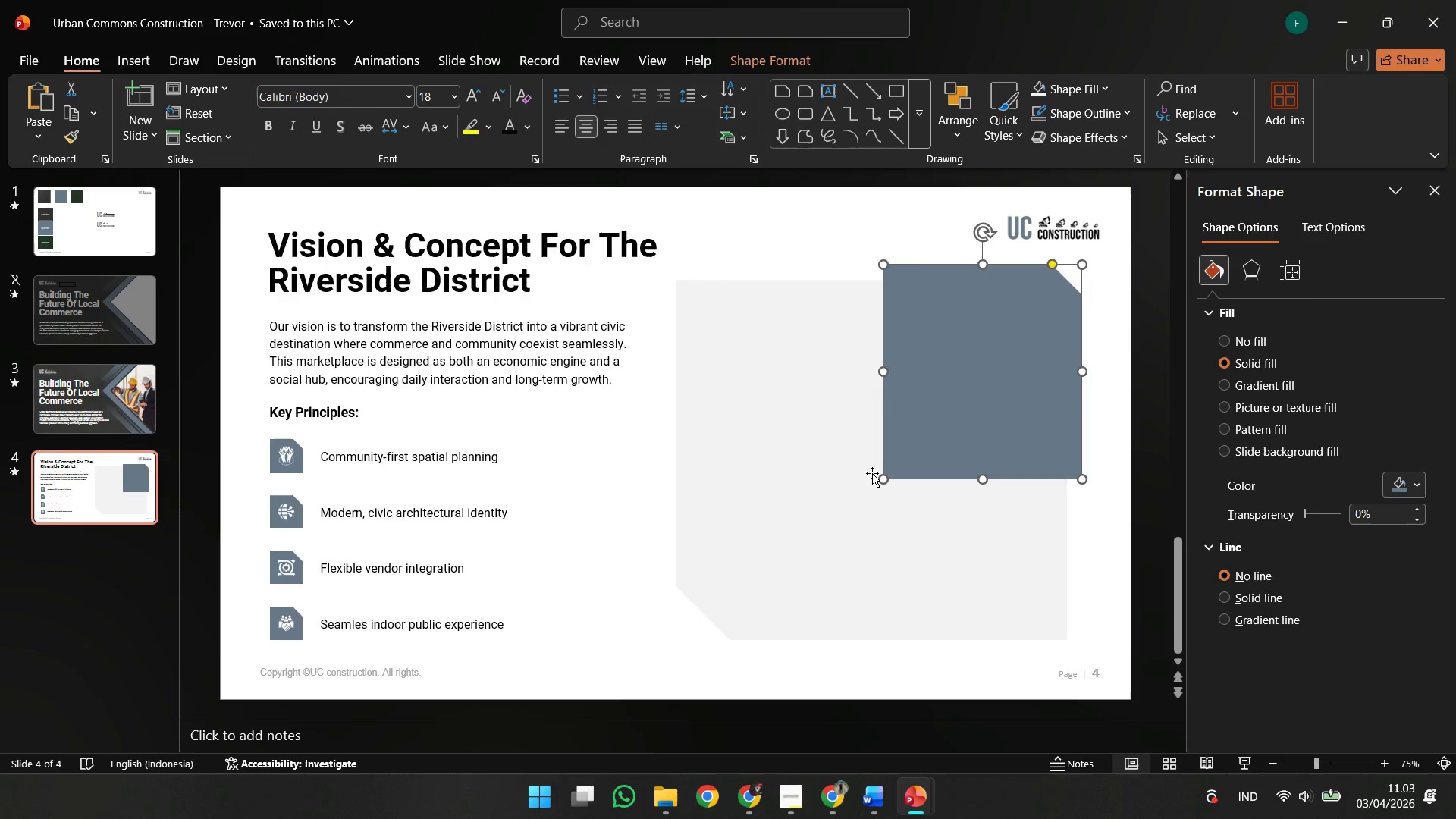 
hold_key(key=ShiftLeft, duration=1.7)
left_click_drag(start_coordinate=[879, 477], to_coordinate=[861, 482])
 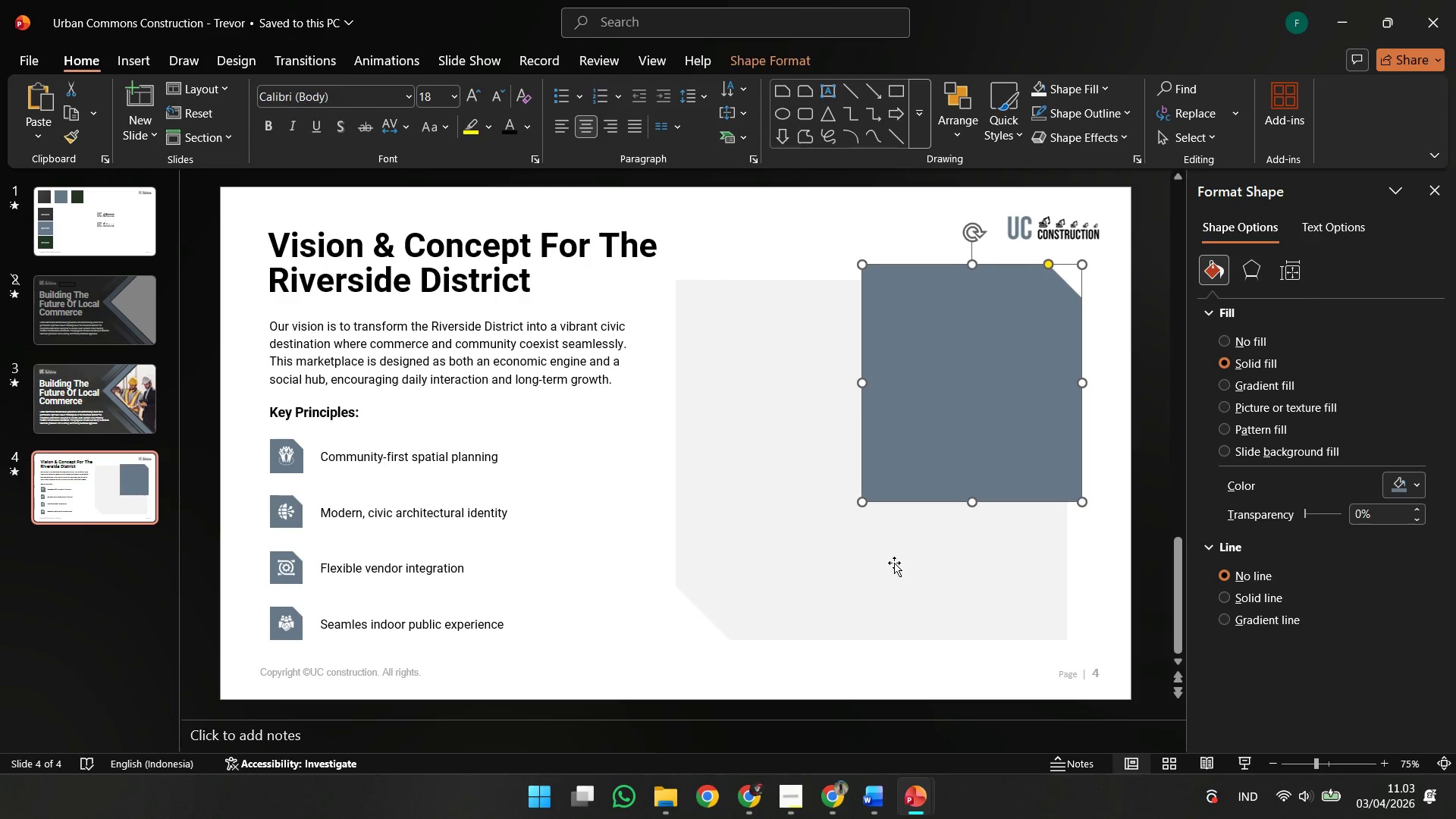 
left_click([894, 563])
 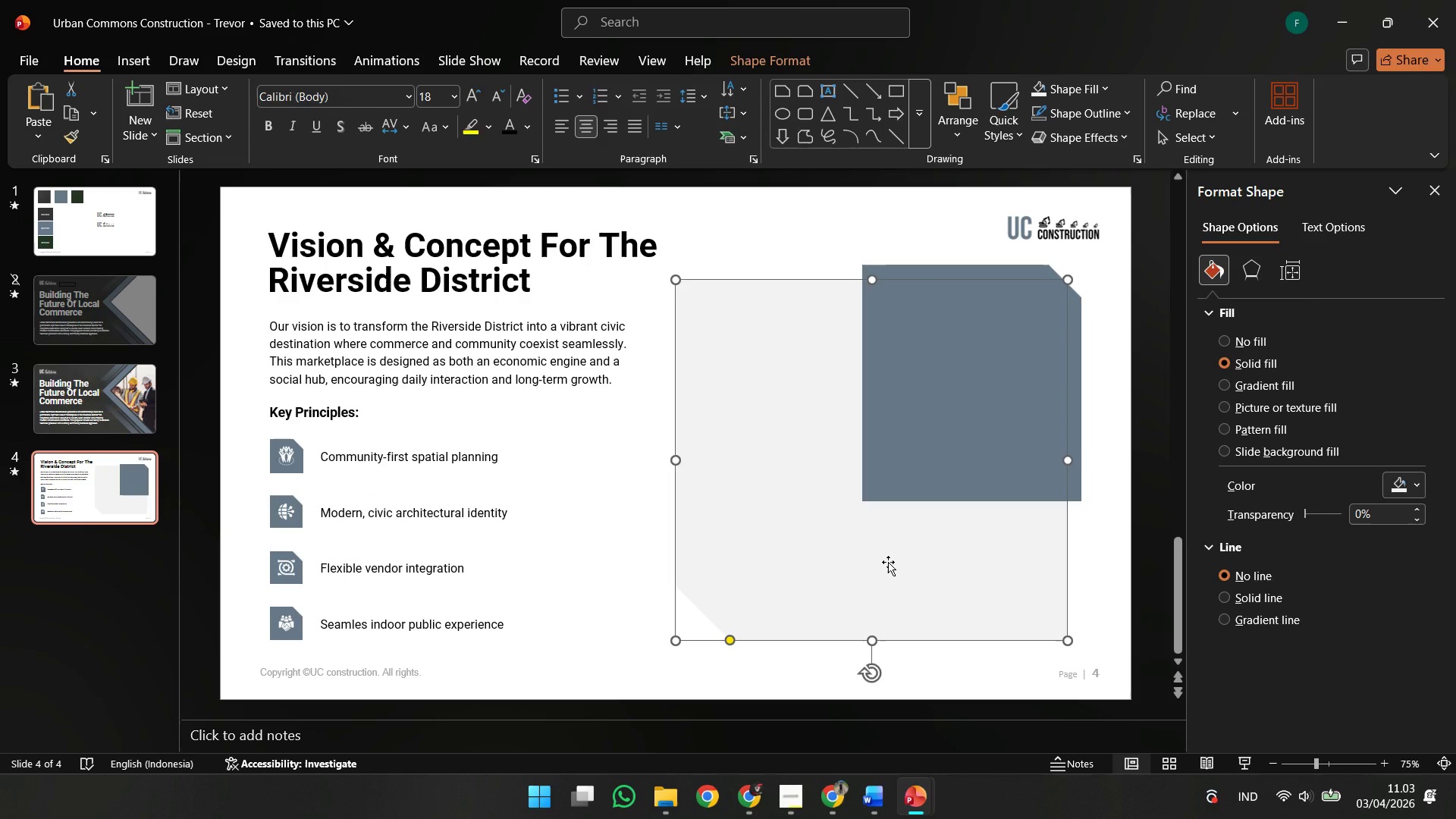 
hold_key(key=ShiftLeft, duration=0.84)
left_click_drag(start_coordinate=[888, 562], to_coordinate=[883, 560])
 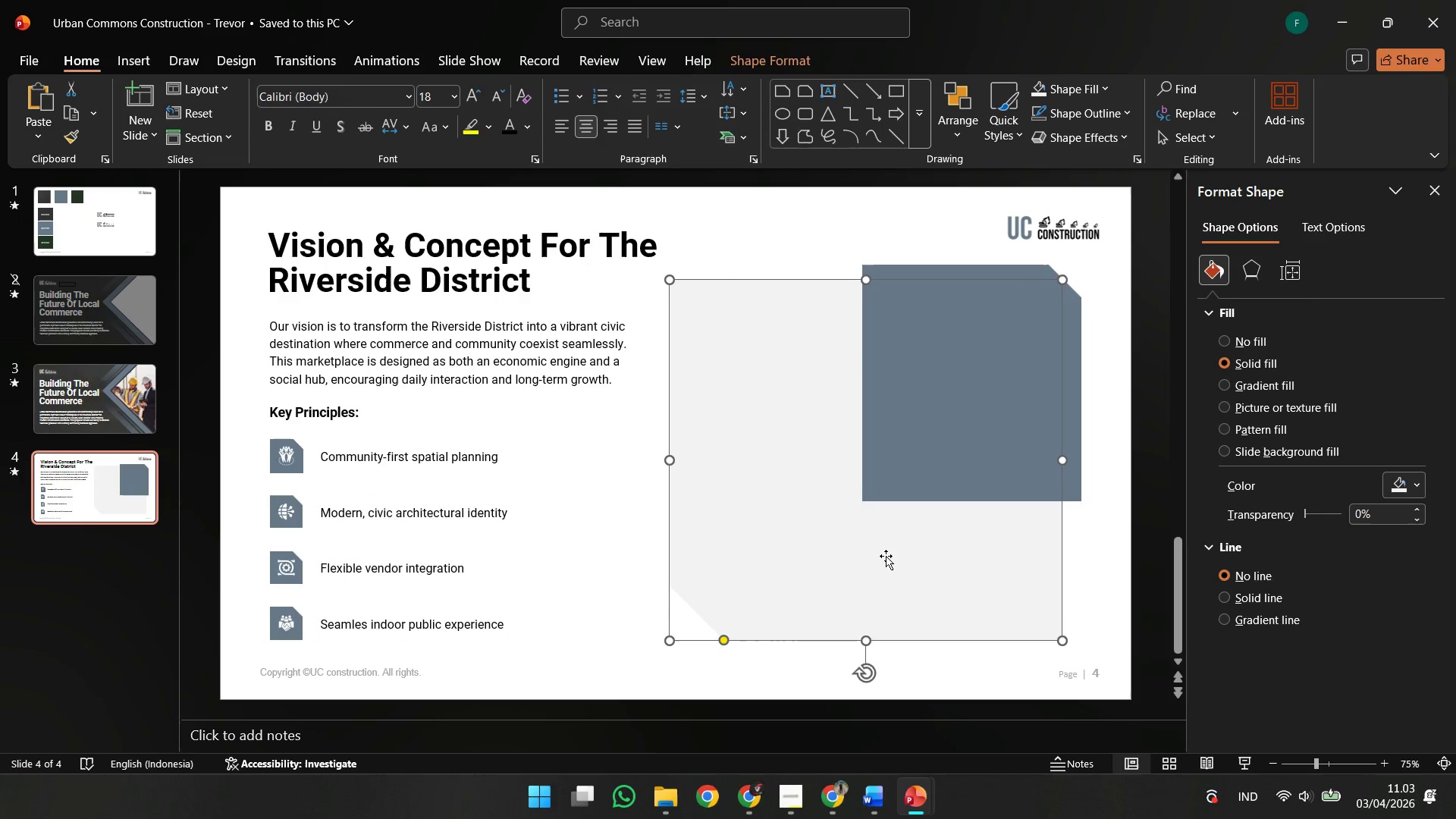 
key(ArrowDown)
 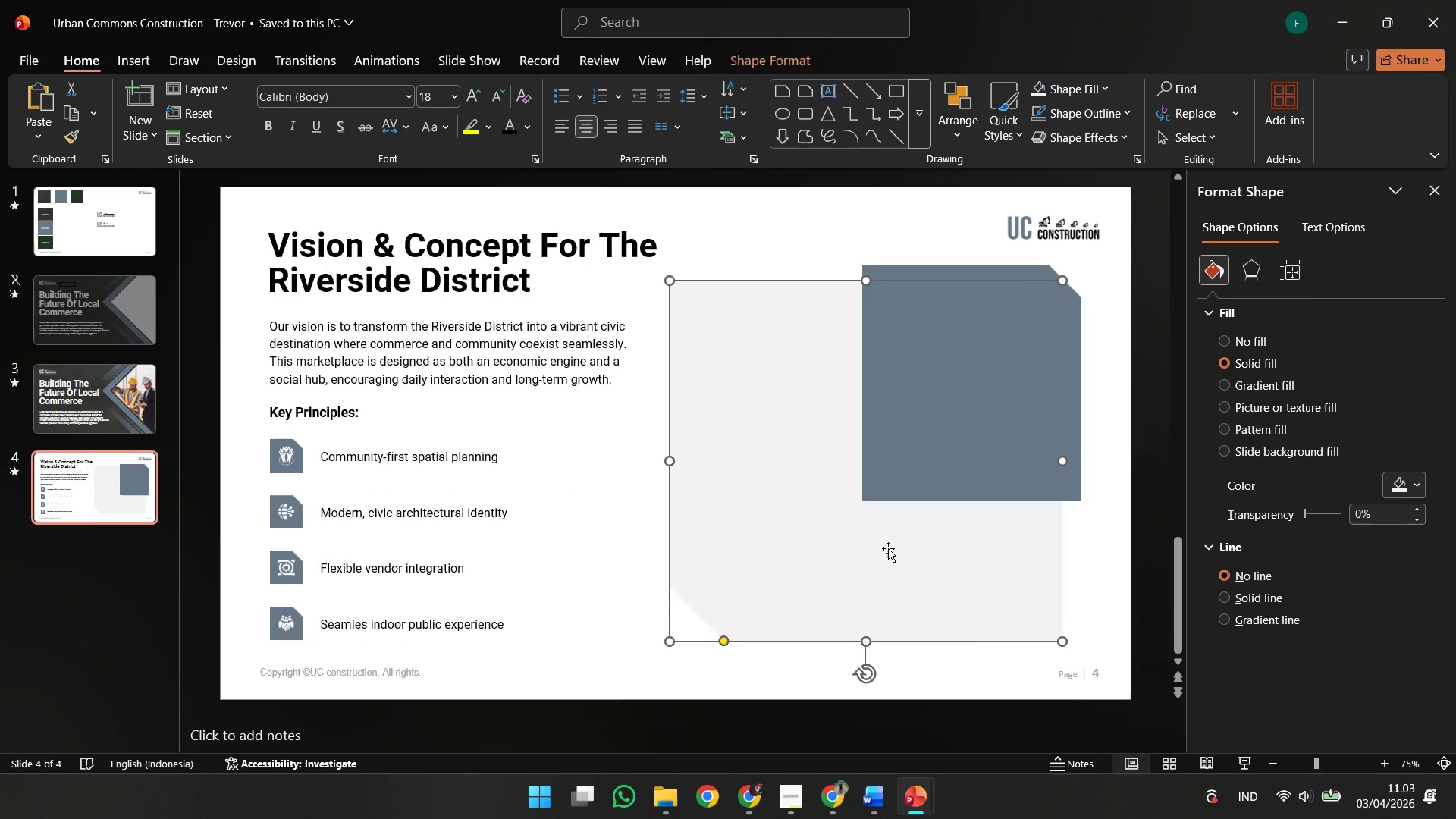 
key(ArrowDown)
 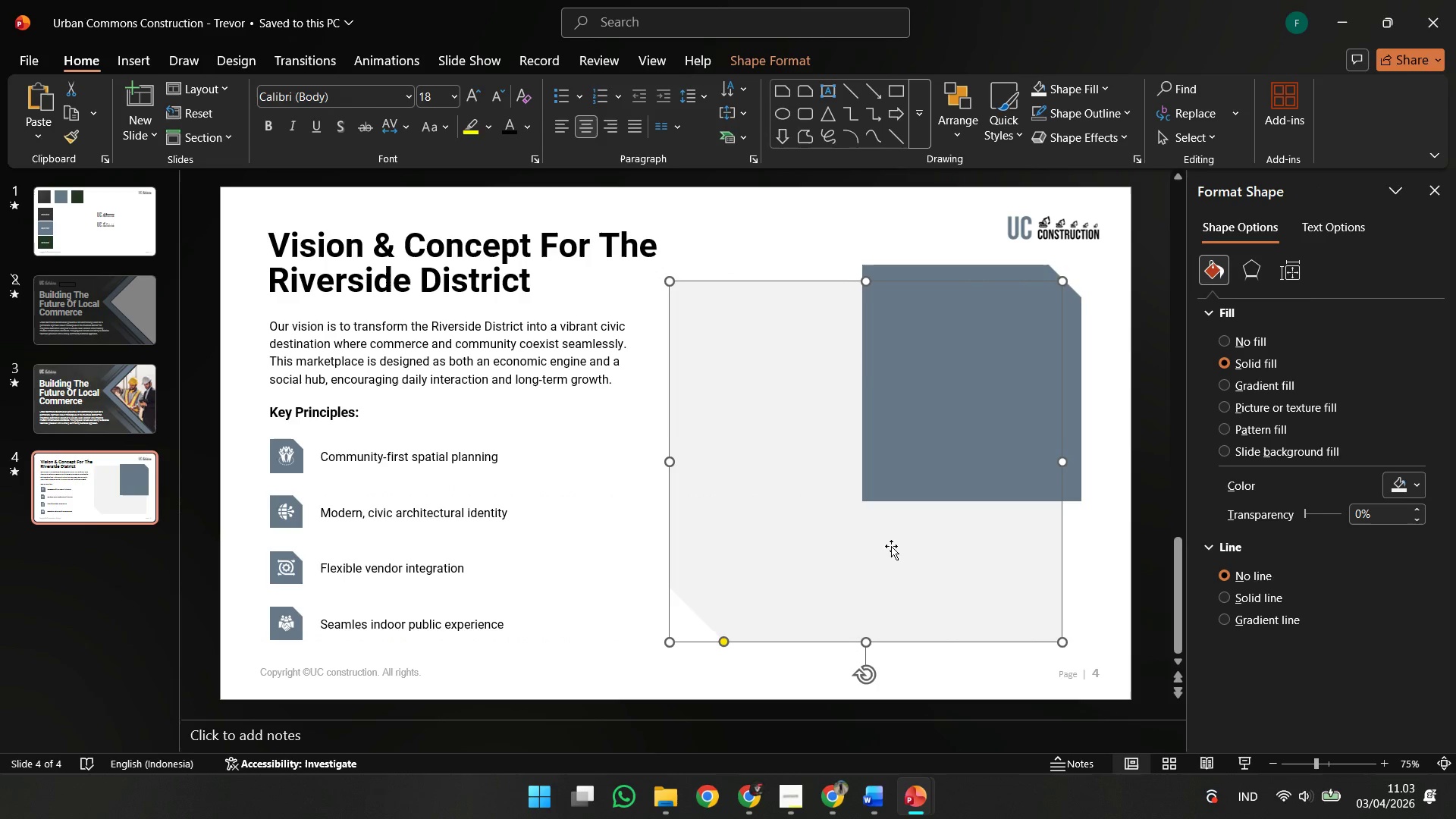 
key(ArrowDown)
 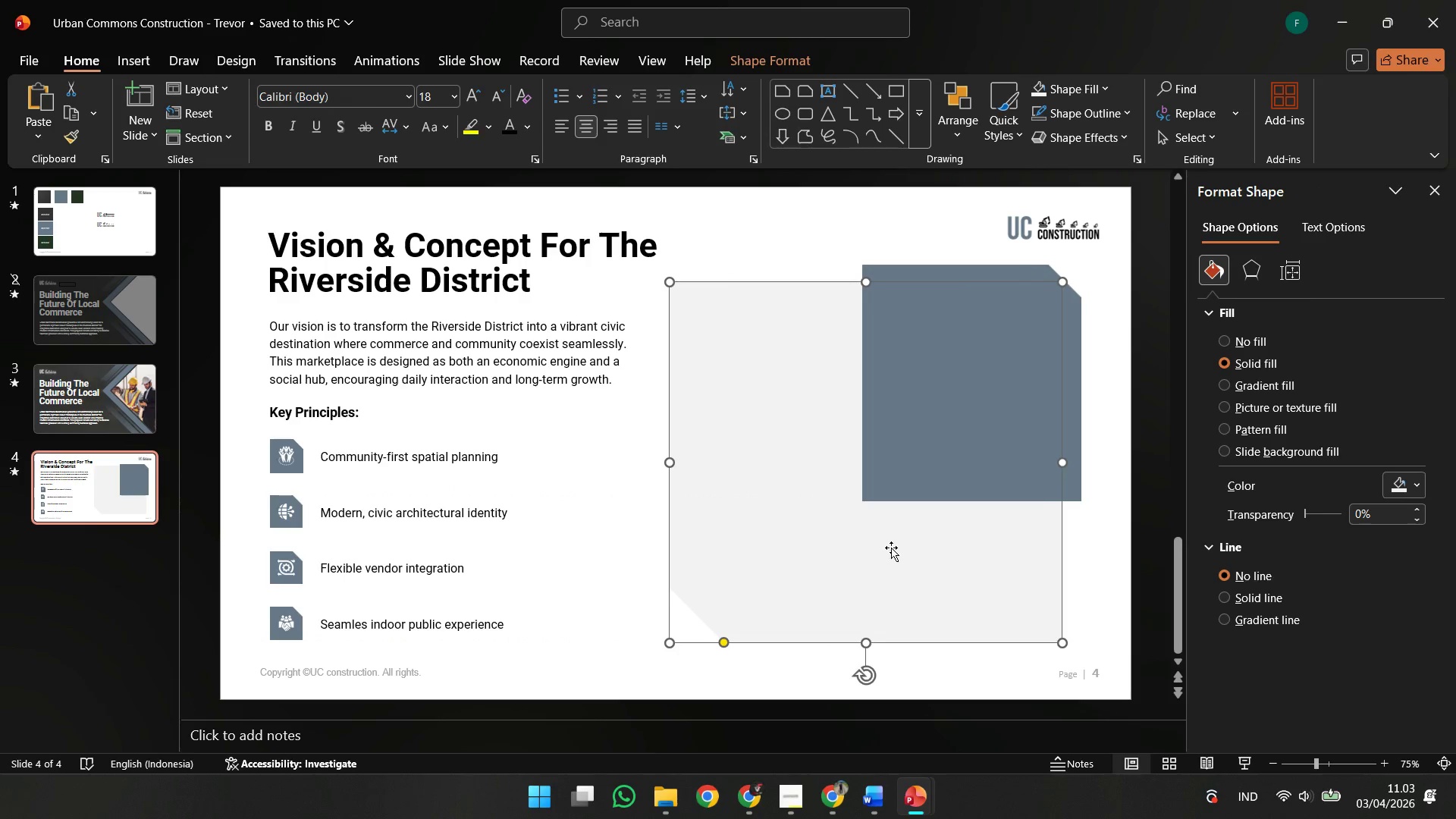 
key(ArrowRight)
 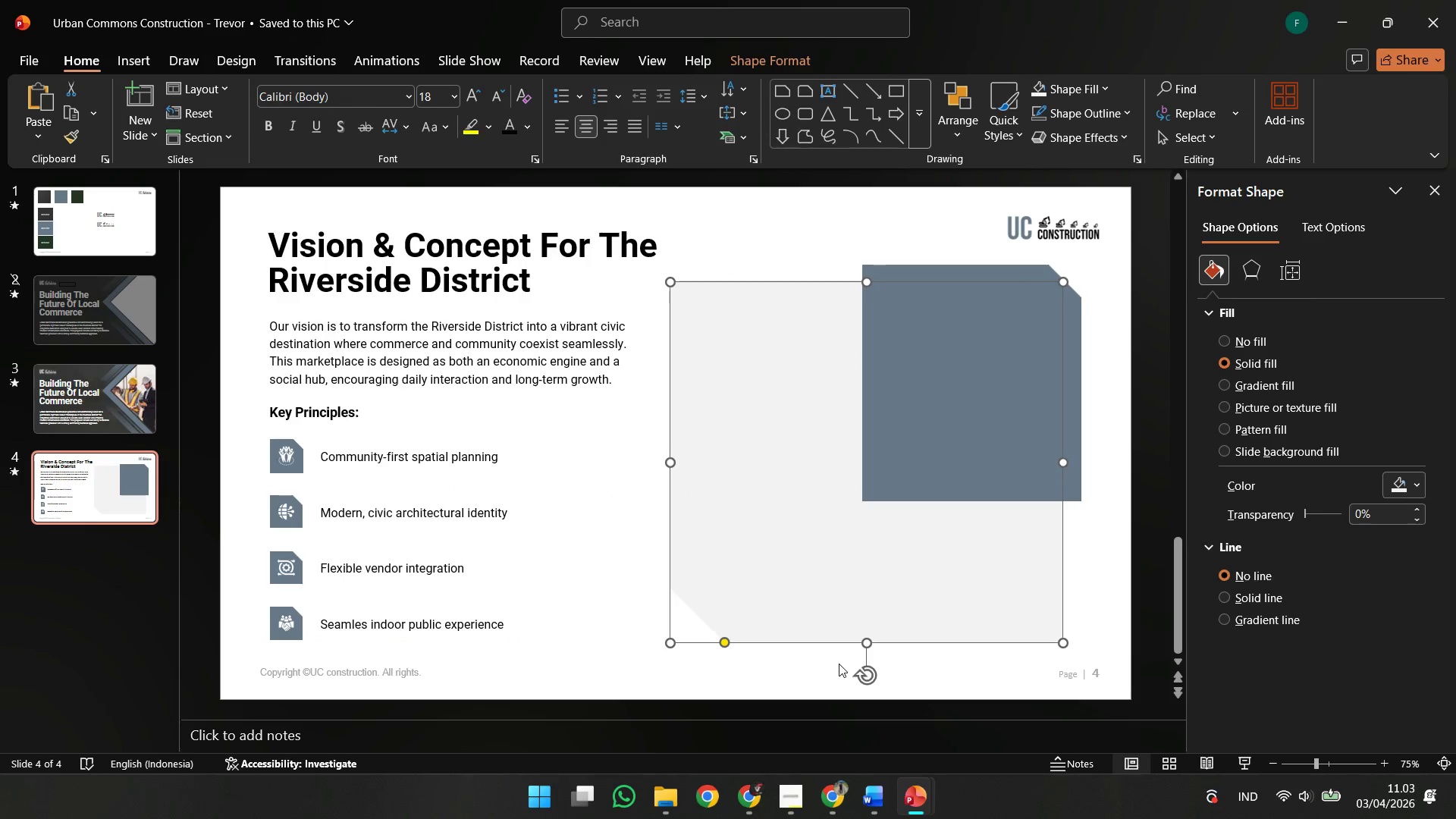 
left_click([839, 664])
 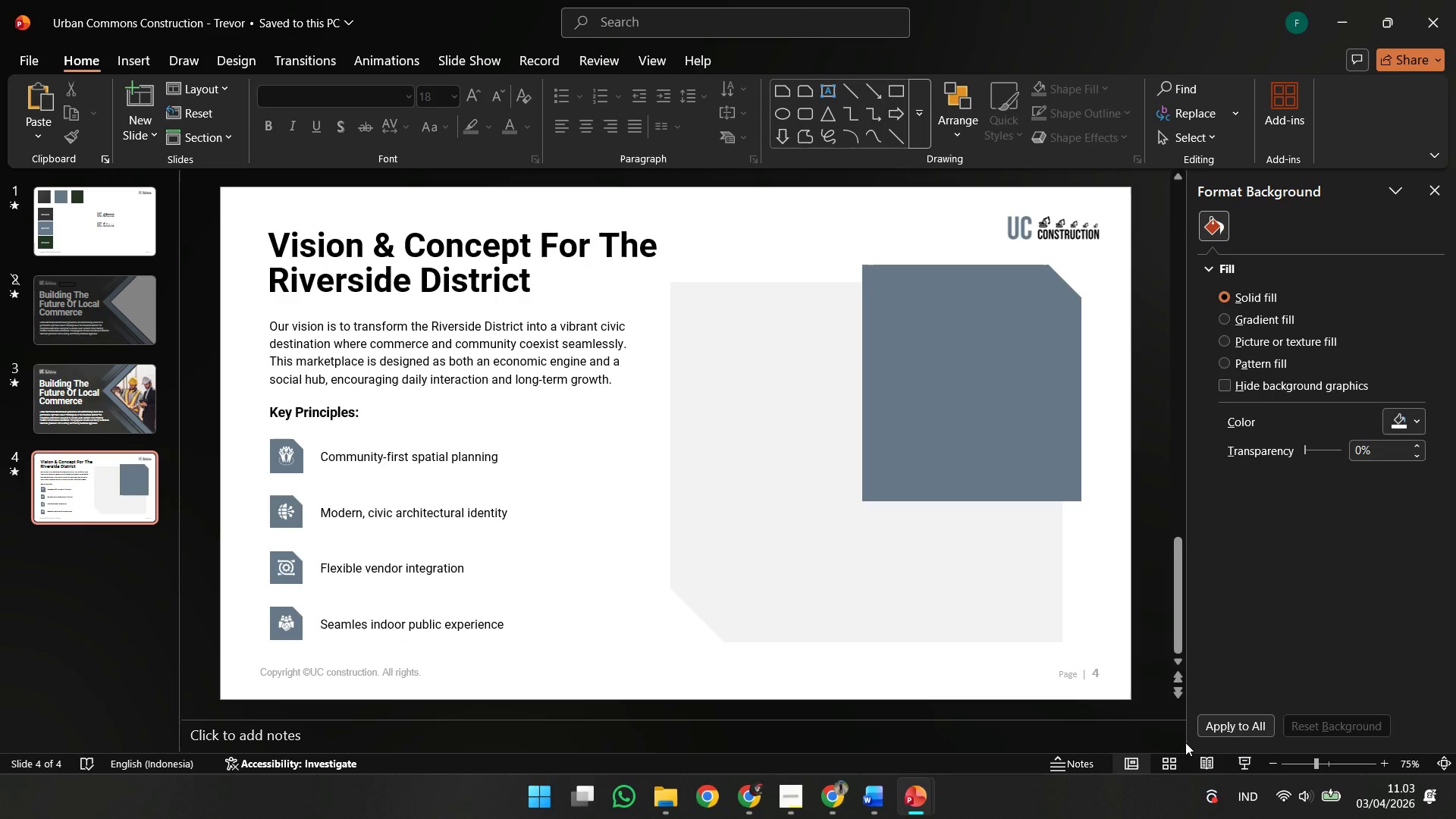 
left_click([1204, 761])
 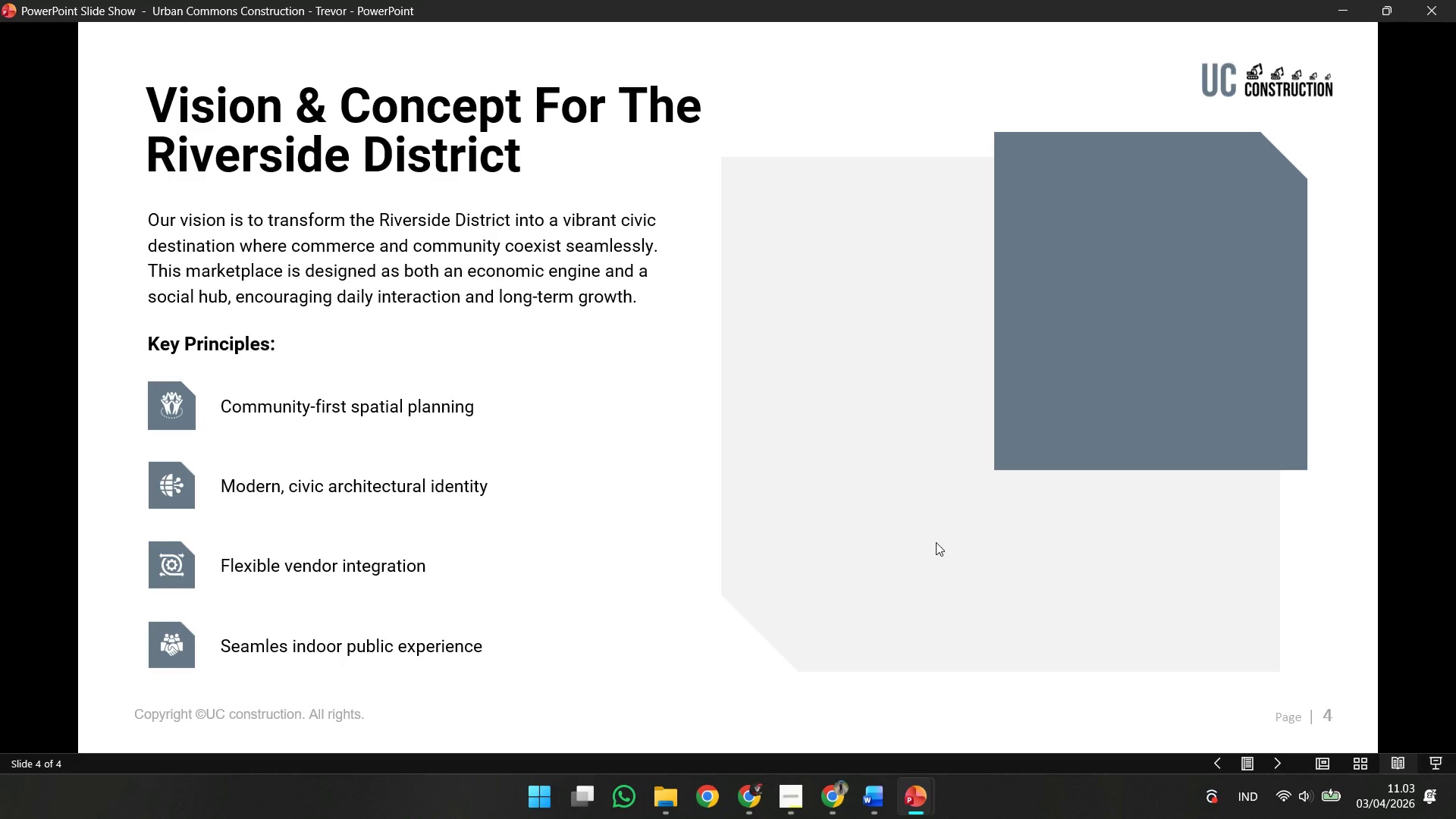 
key(Escape)
 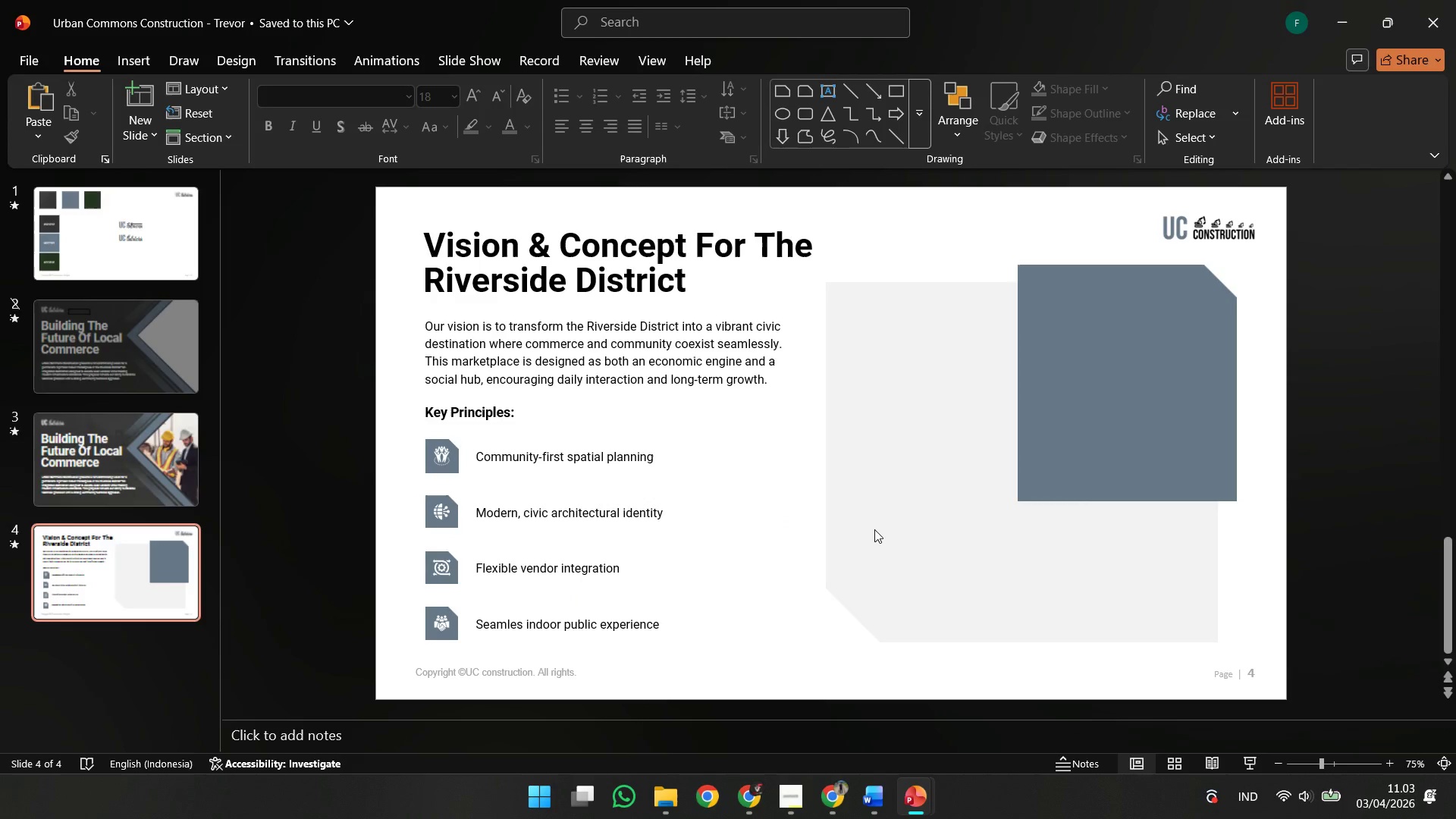 
left_click([874, 529])
 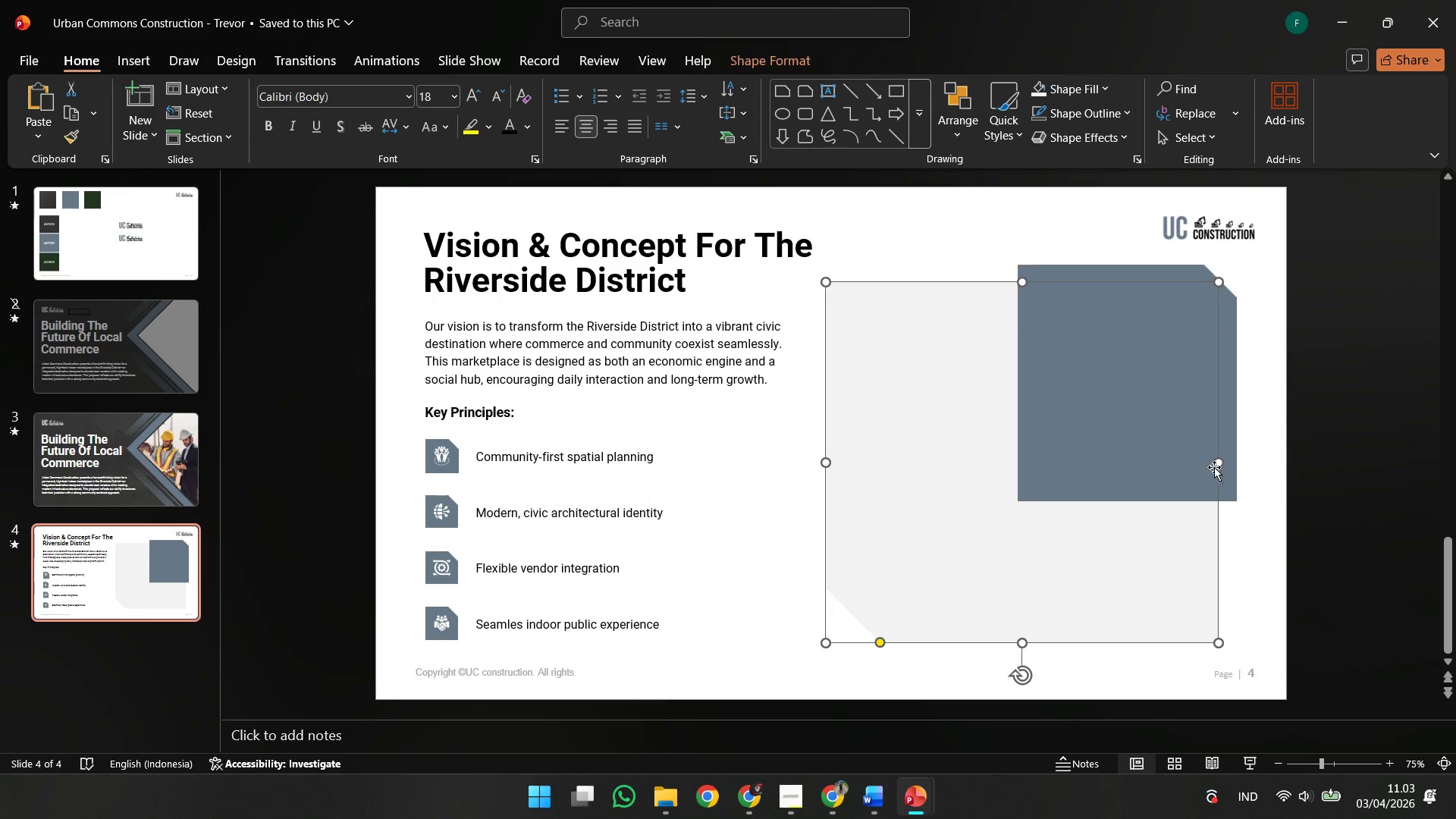 
left_click_drag(start_coordinate=[1217, 465], to_coordinate=[1223, 466])
 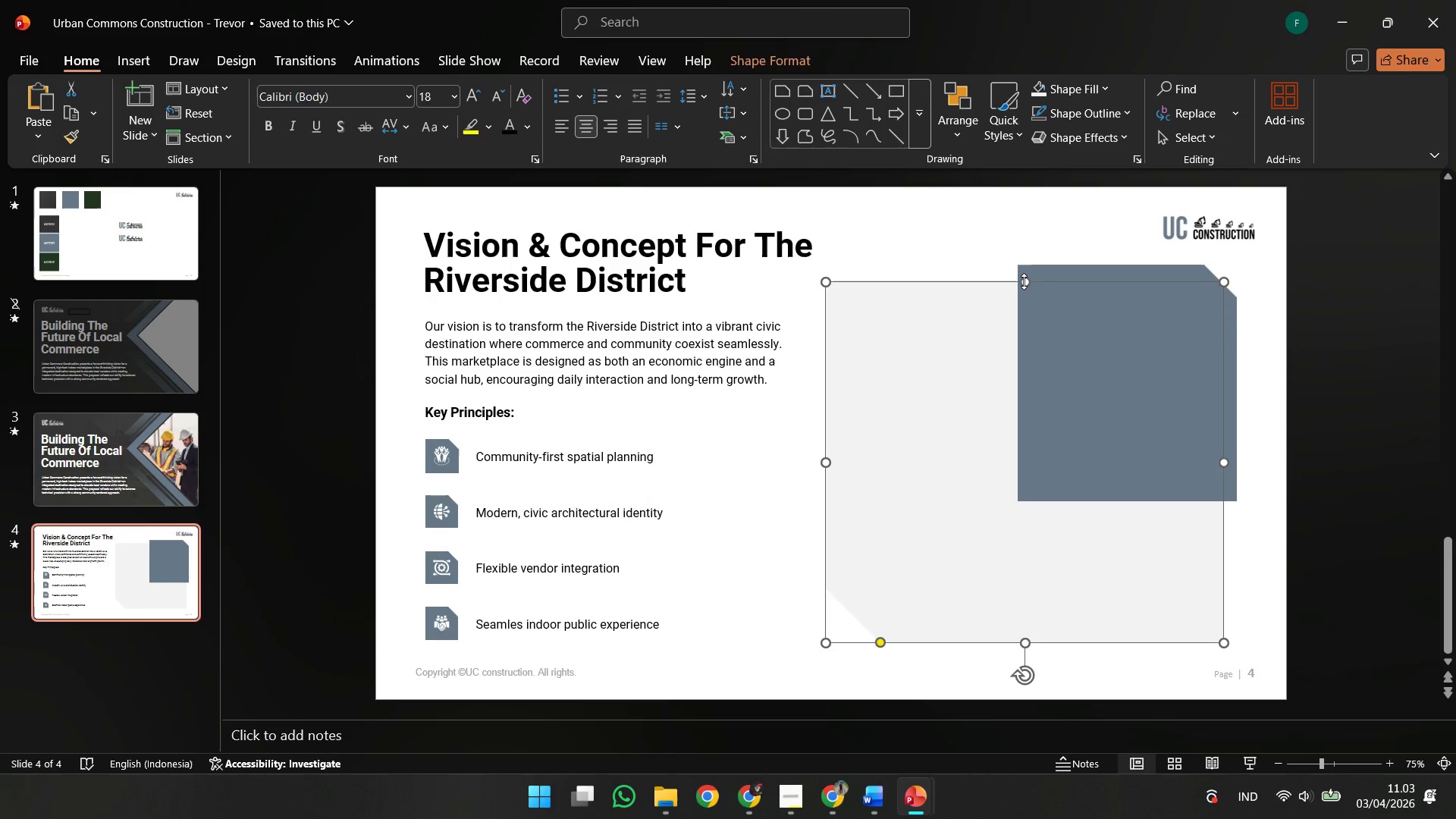 
left_click_drag(start_coordinate=[1025, 281], to_coordinate=[1025, 274])
 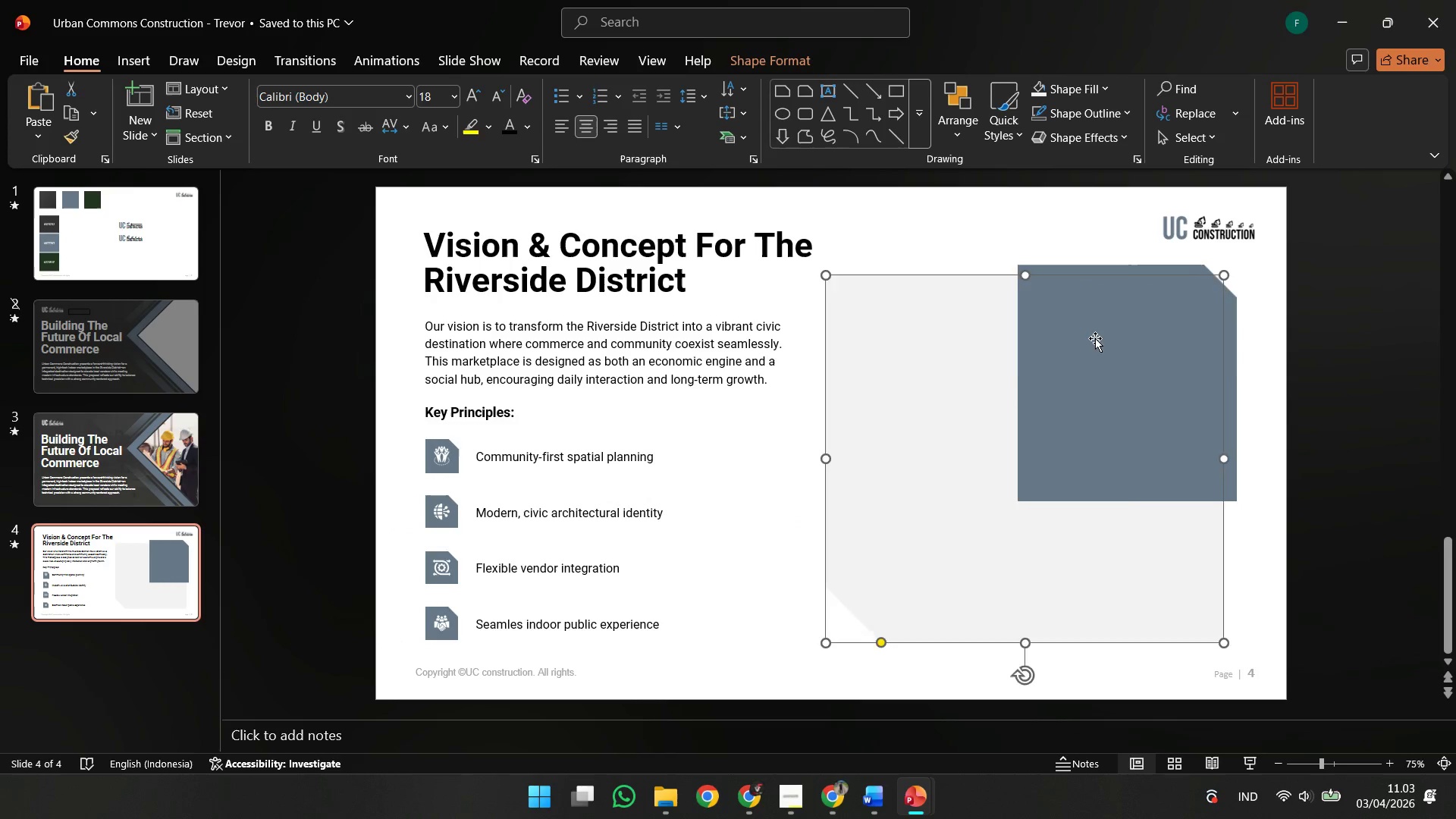 
left_click([1095, 338])
 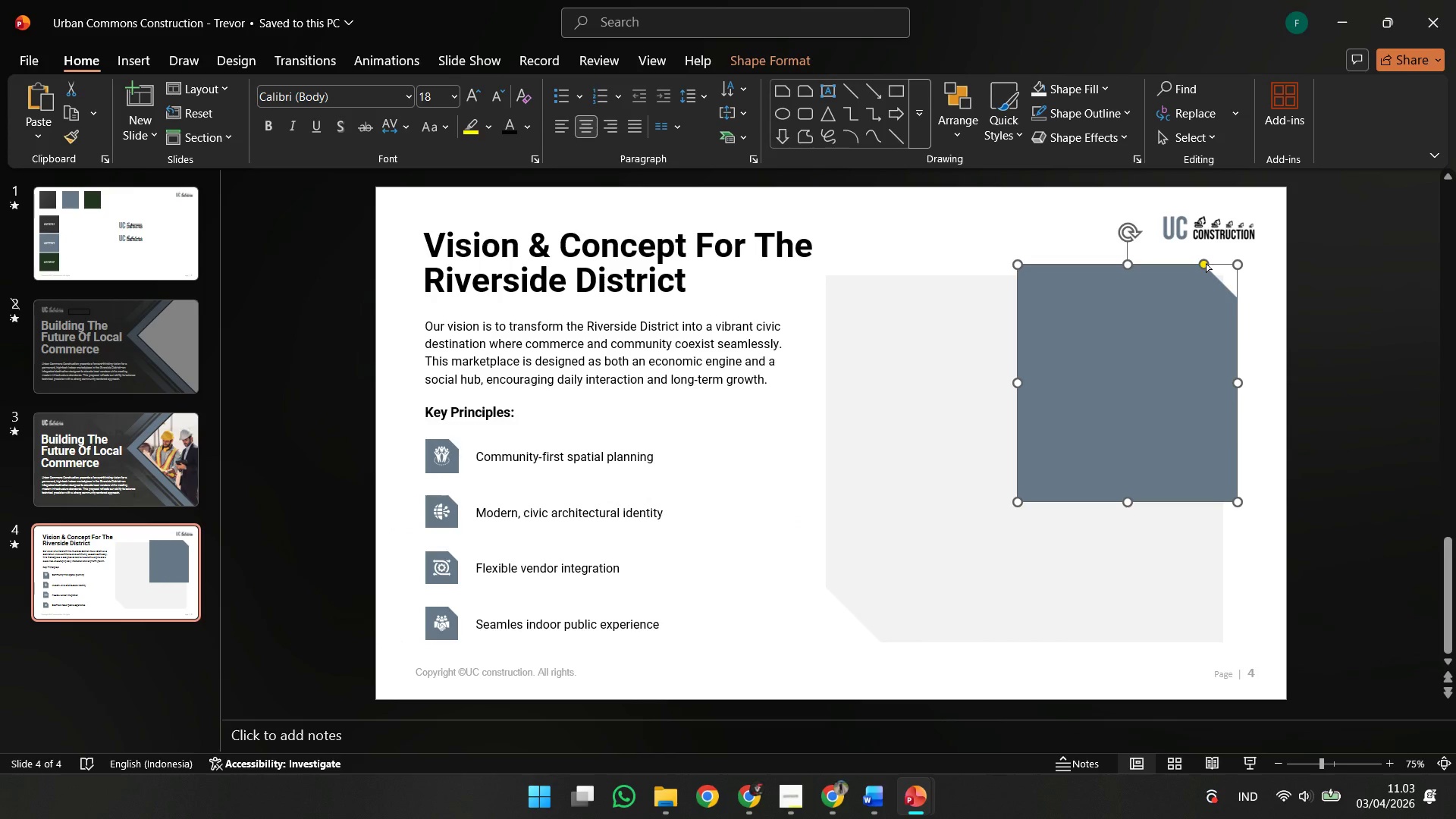 
left_click_drag(start_coordinate=[1206, 262], to_coordinate=[1215, 262])
 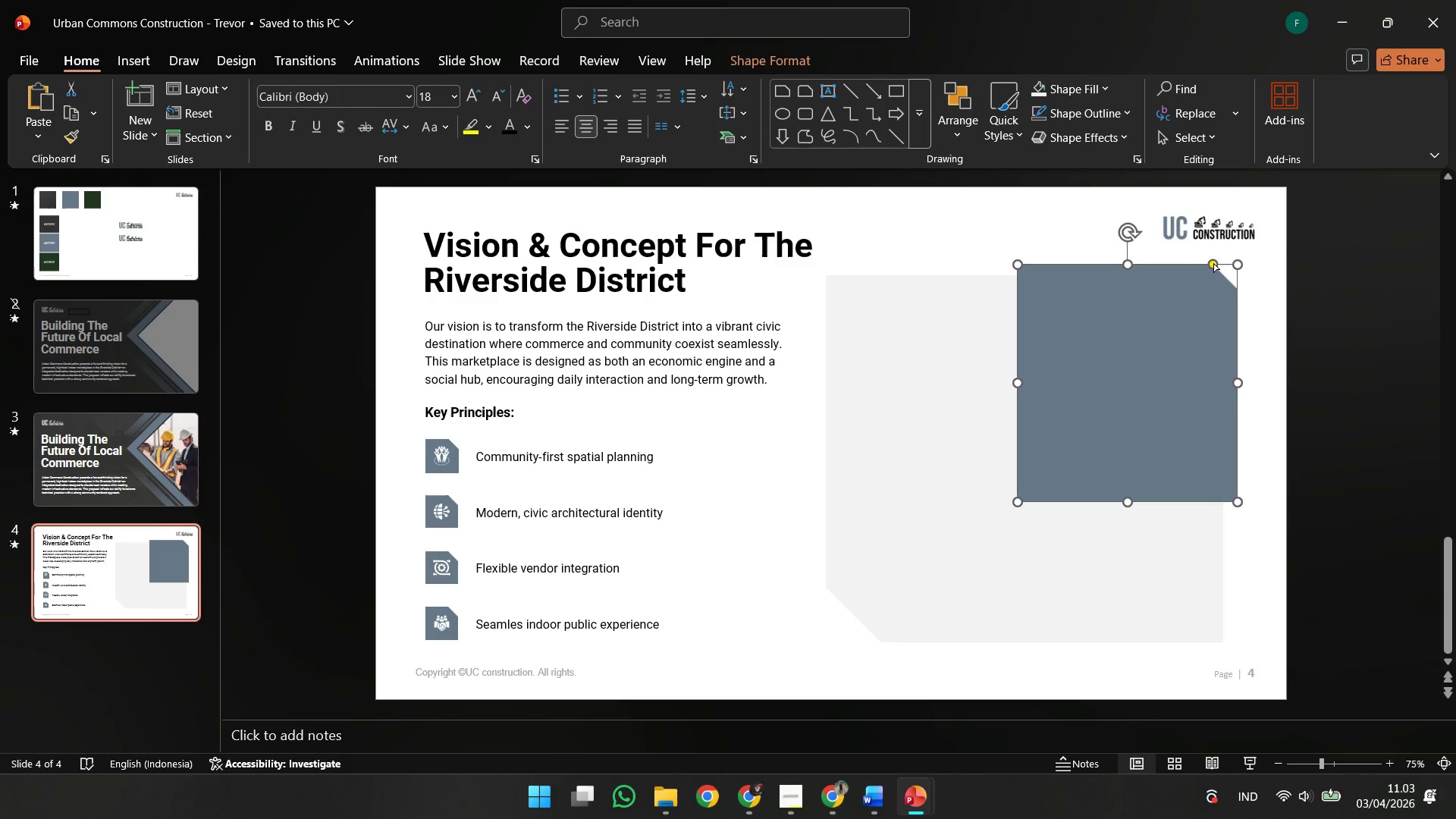 
key(Control+Z)
 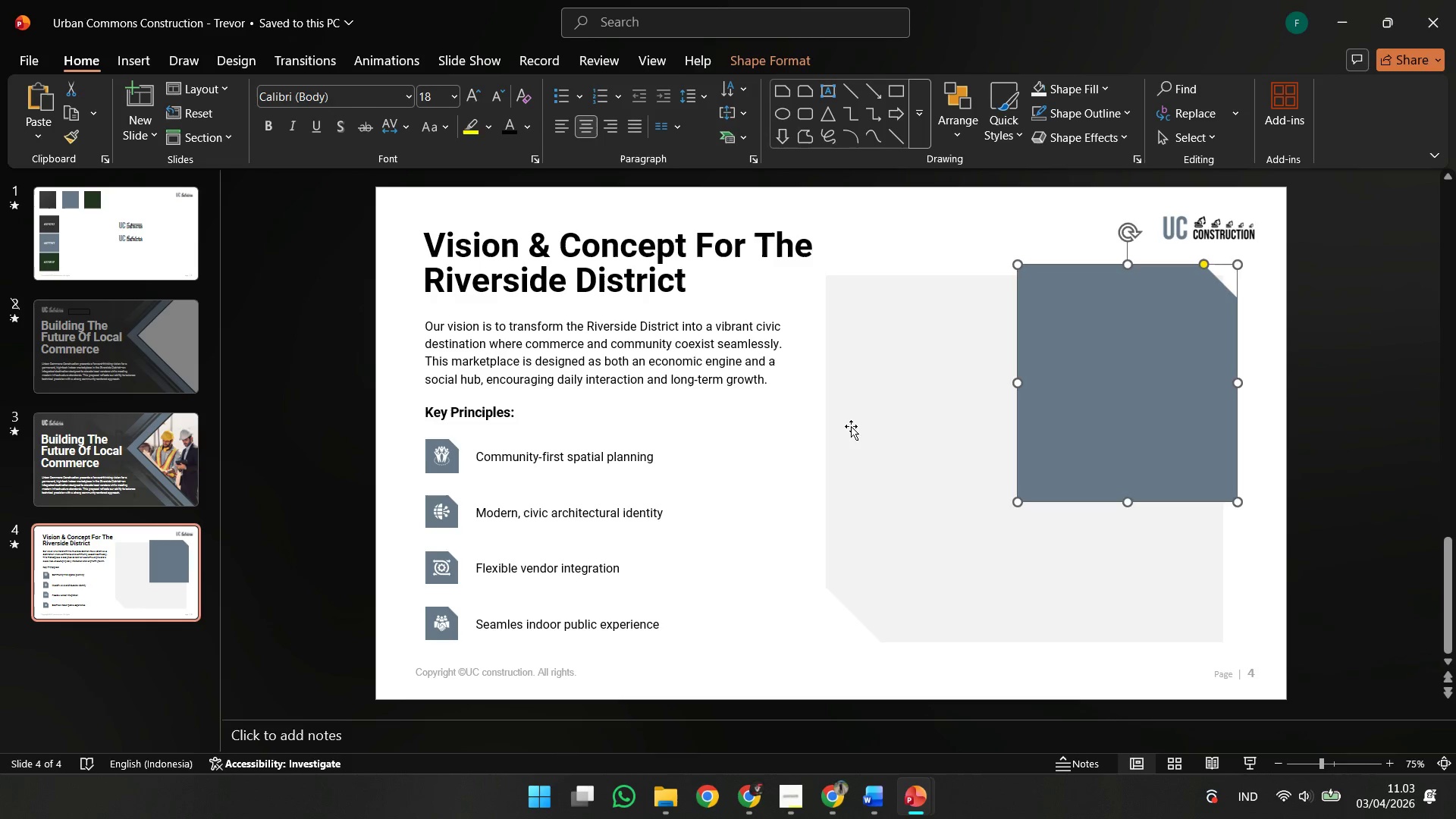 
left_click([851, 426])
 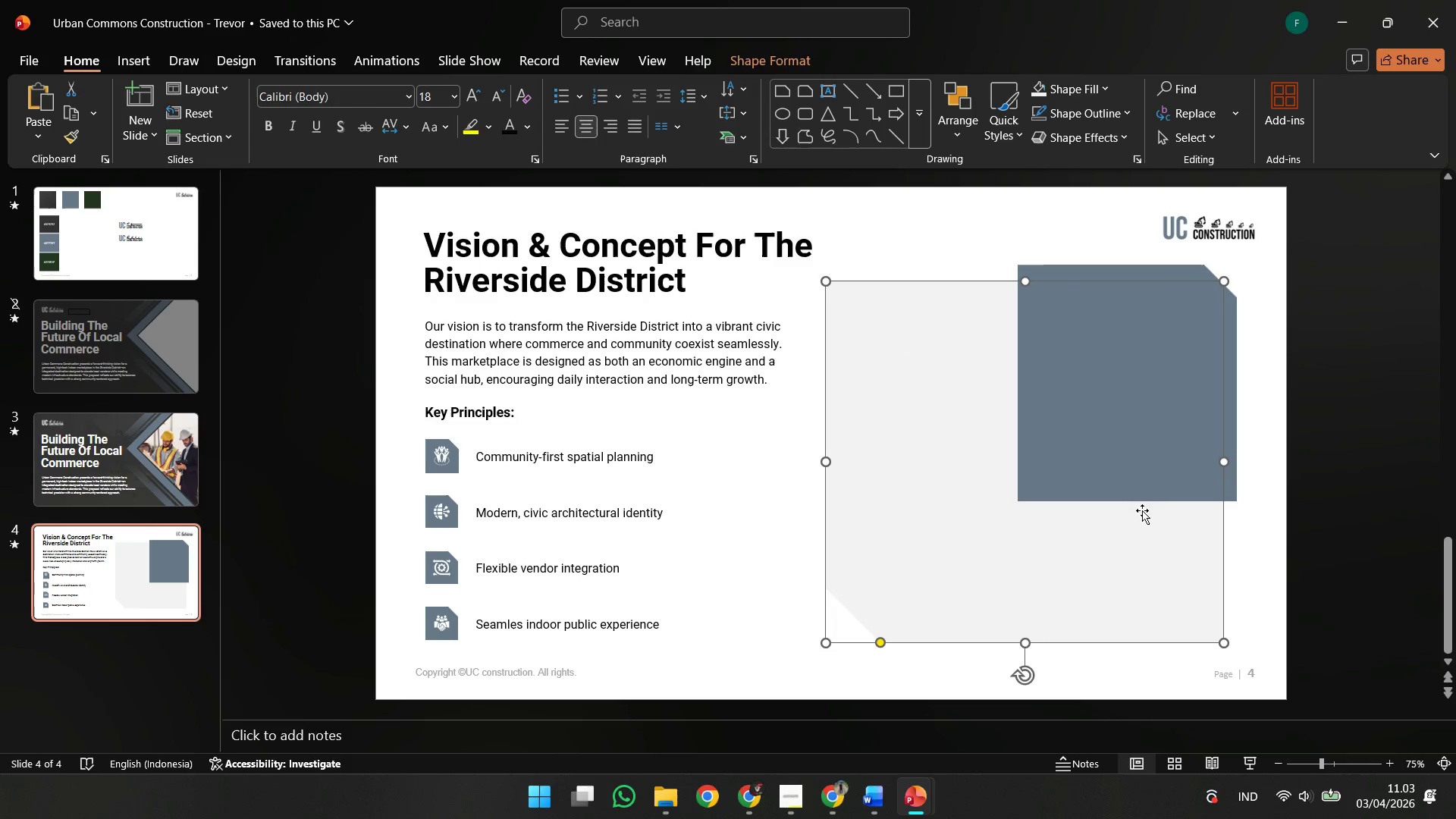 
left_click_drag(start_coordinate=[1226, 460], to_coordinate=[1217, 459])
 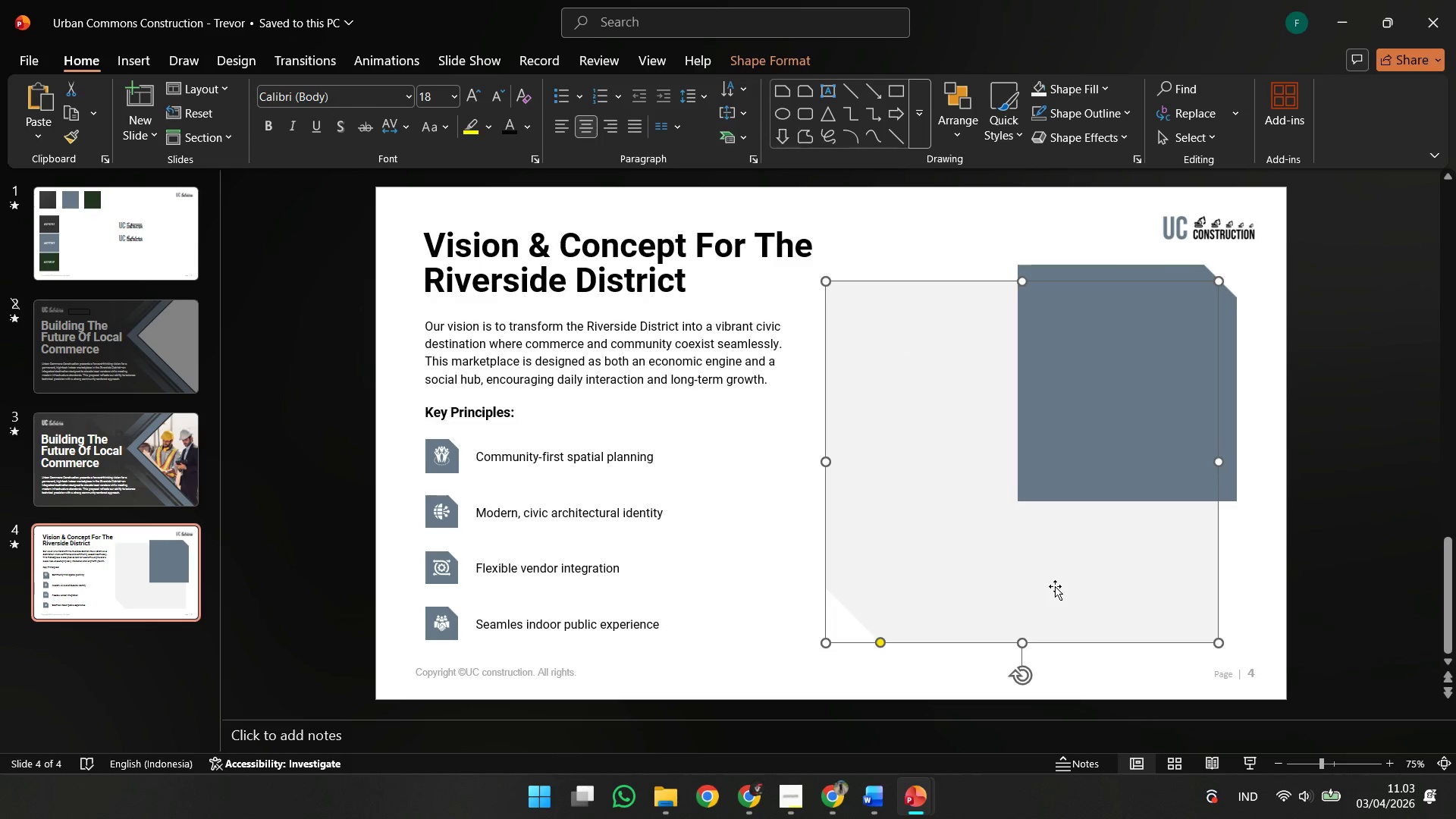 
key(Shift+ShiftLeft)
 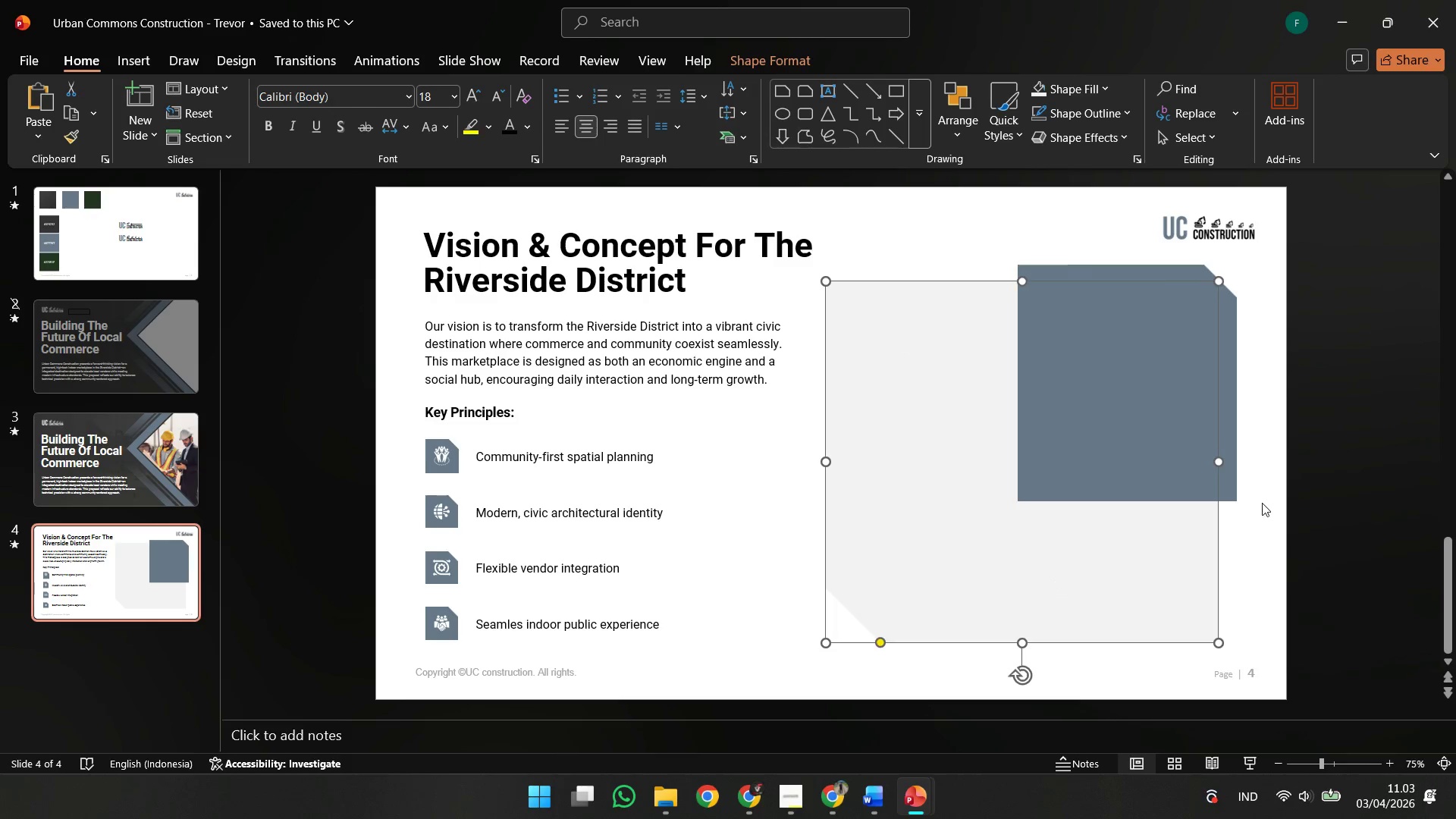 
left_click([1262, 503])
 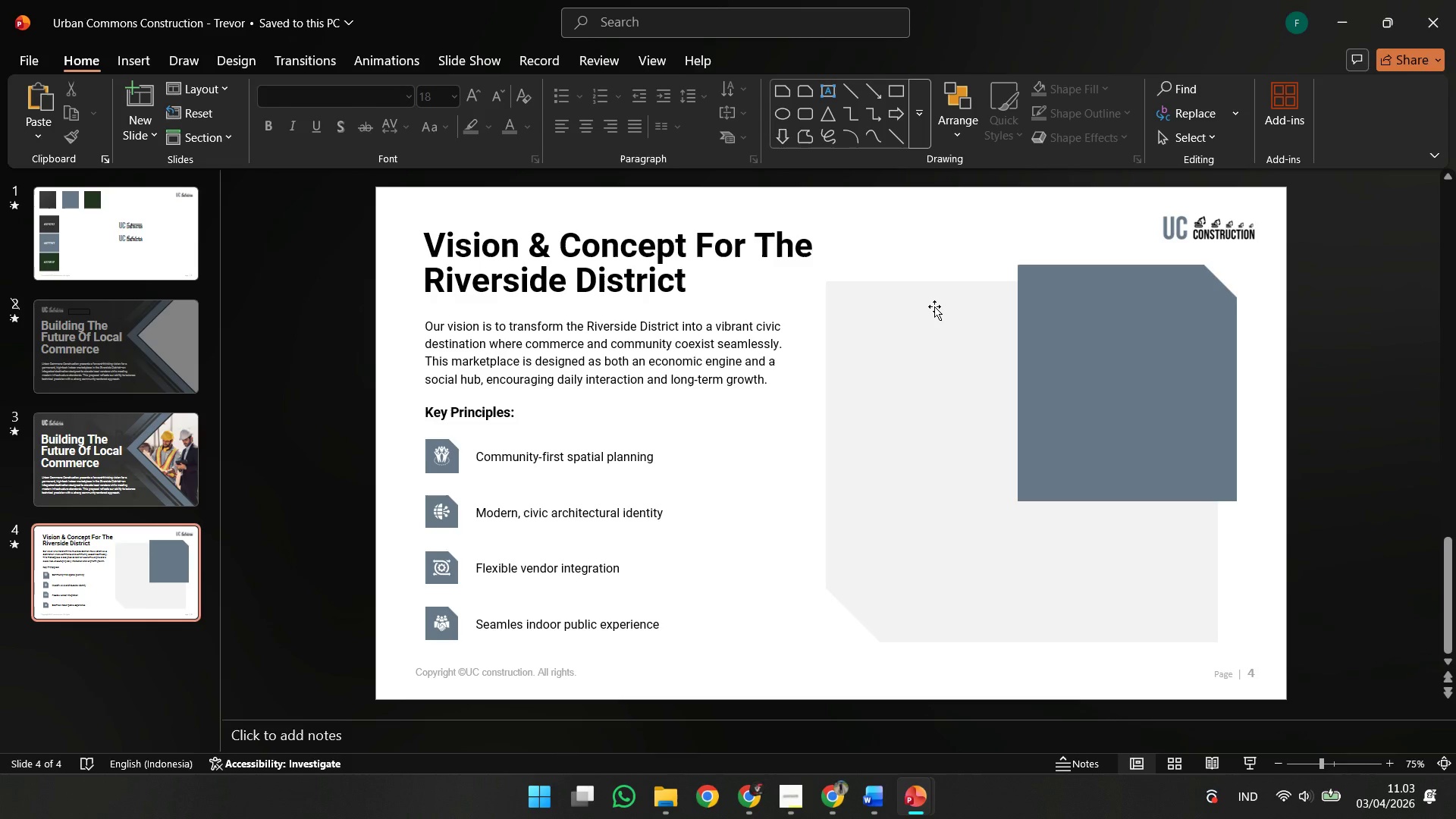 
wait(6.64)
 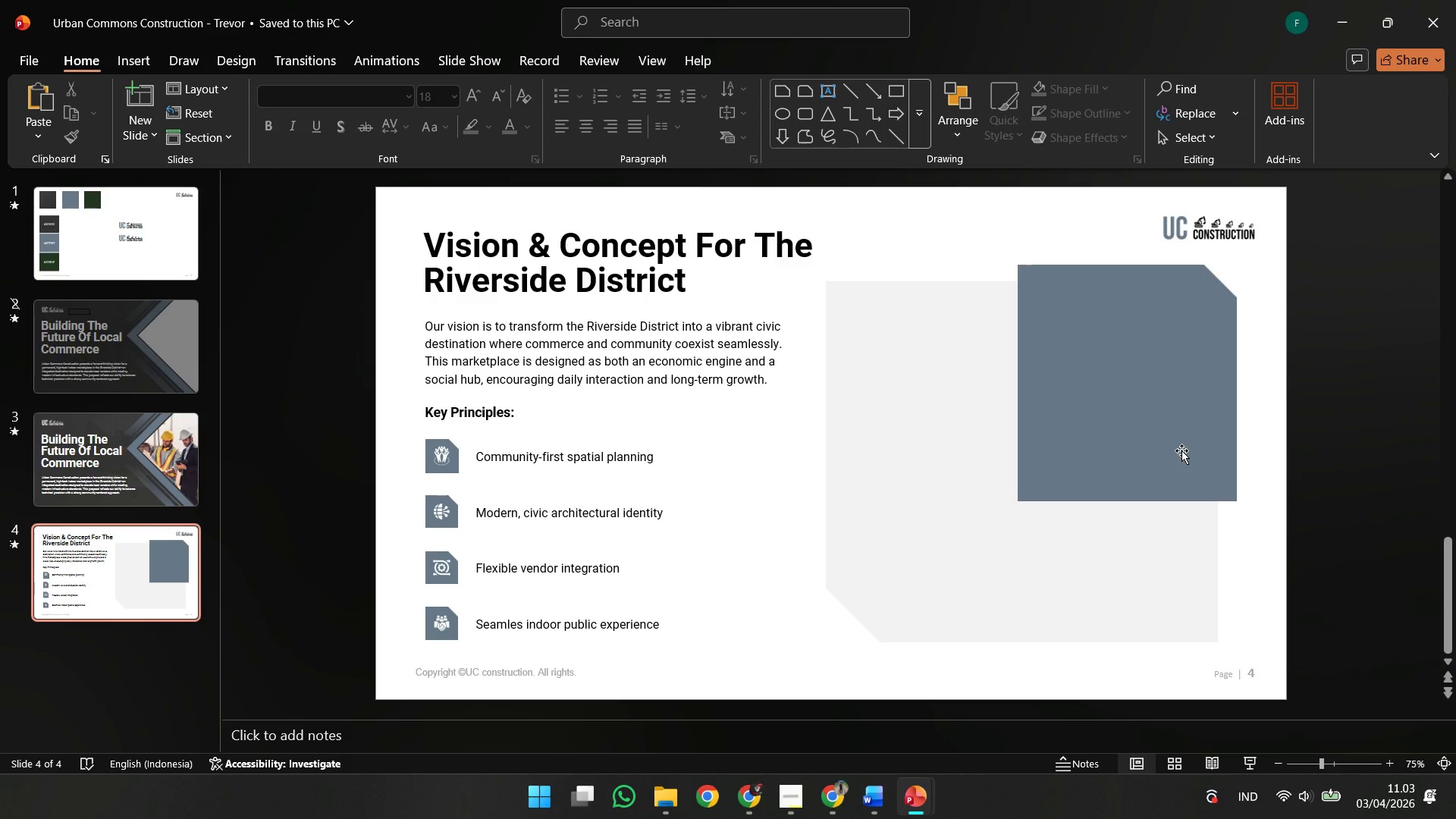 
left_click([1210, 759])
 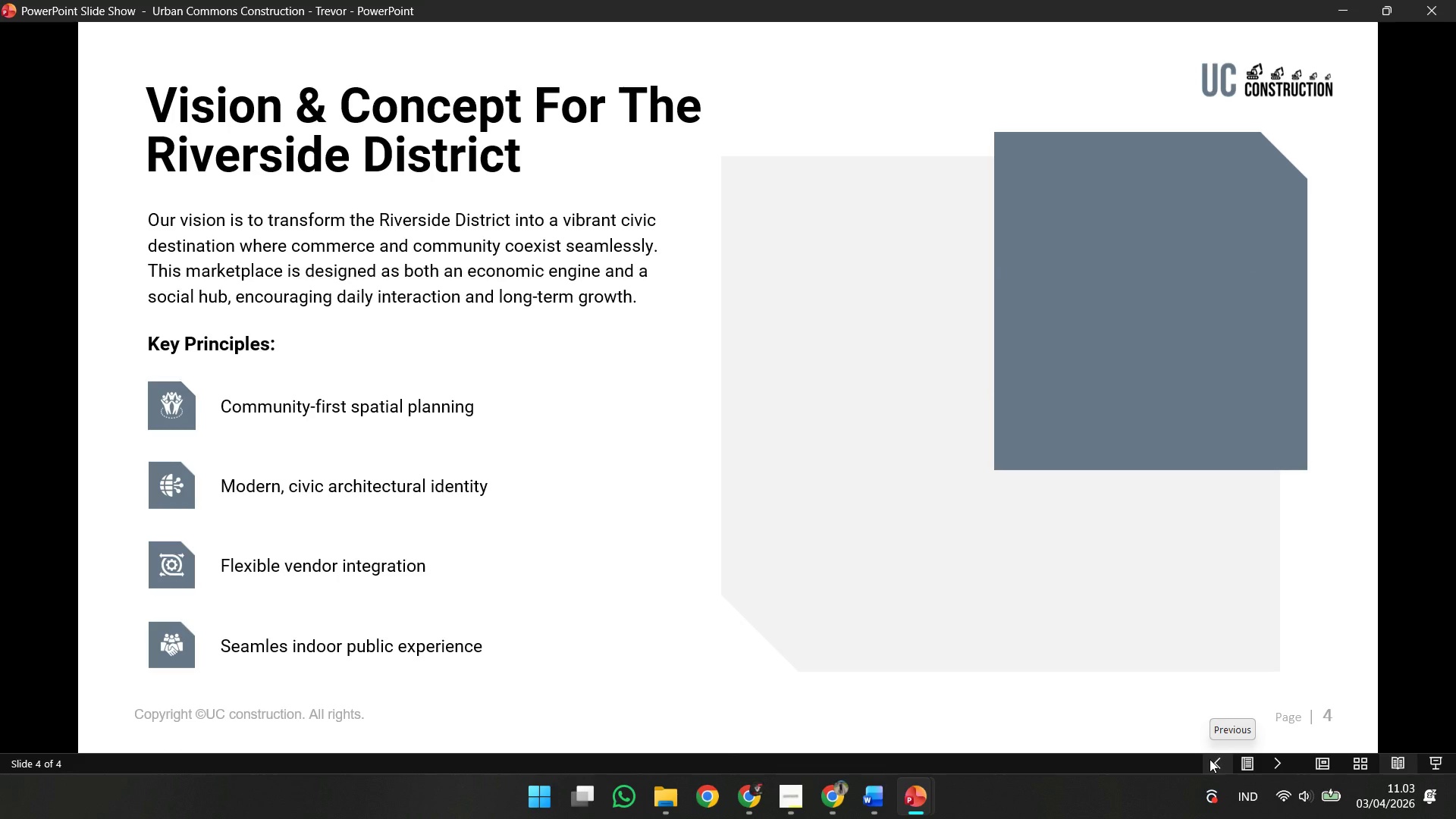 
key(Escape)
 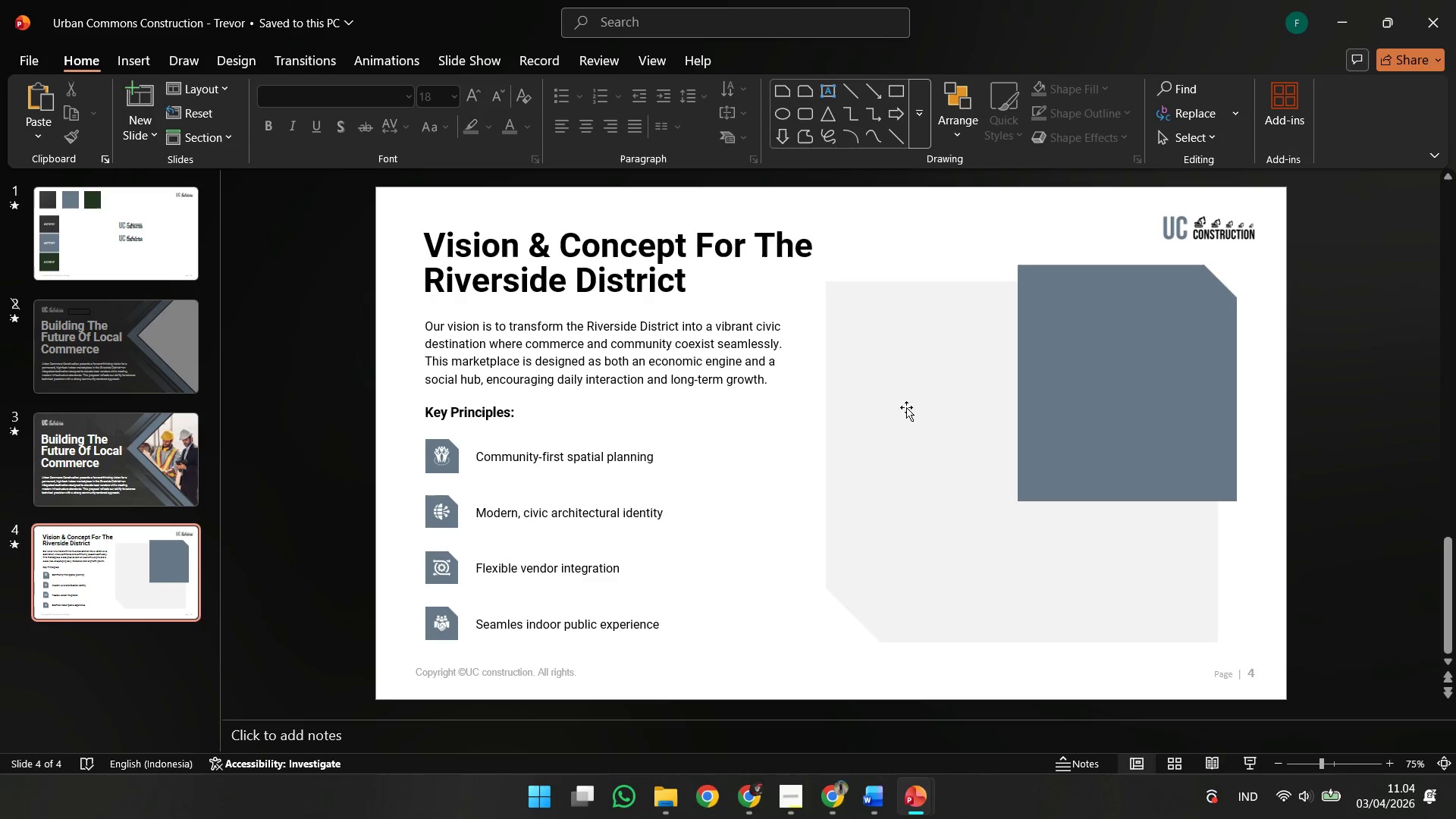 
left_click([905, 406])
 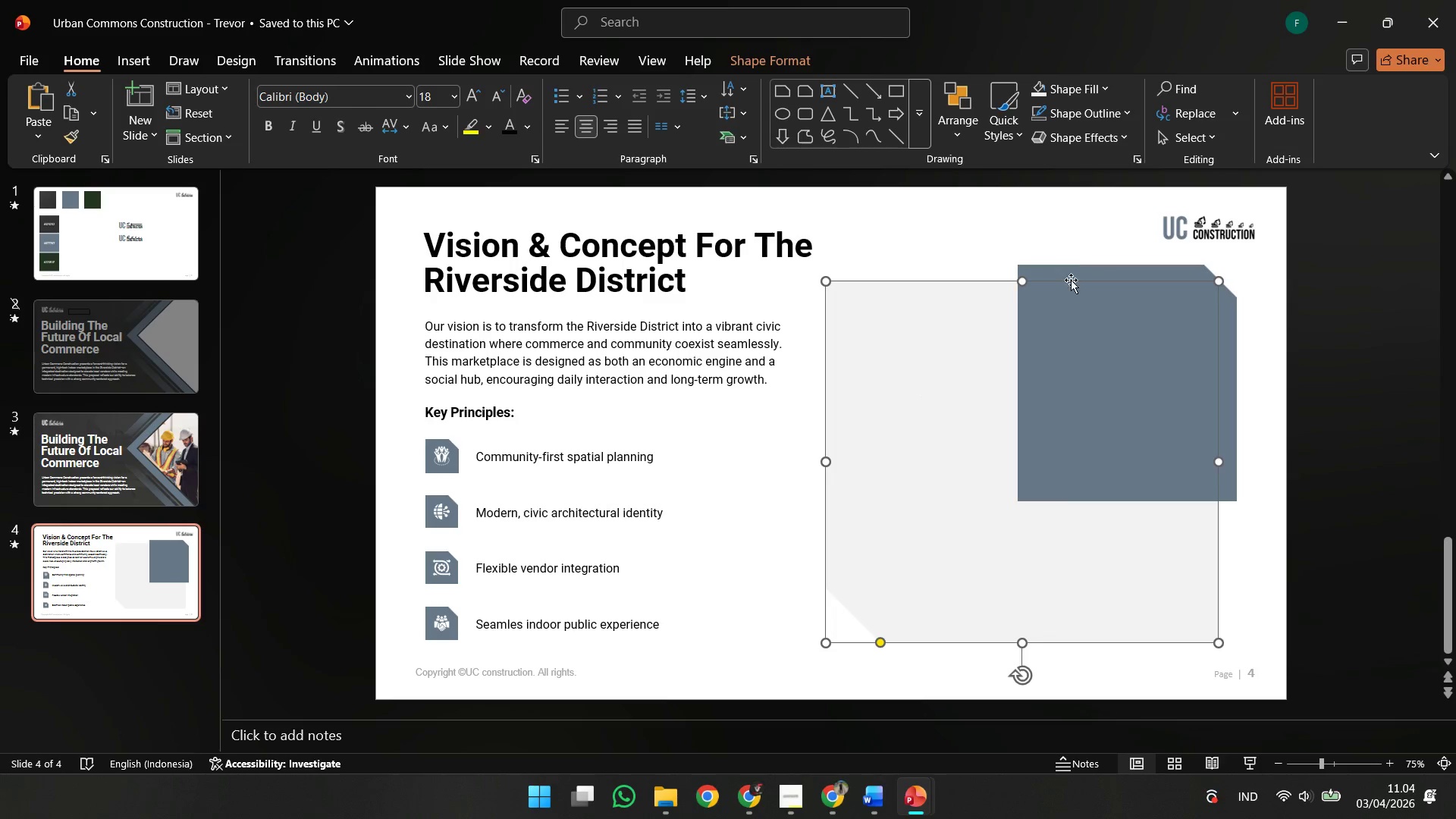 
left_click([1079, 277])
 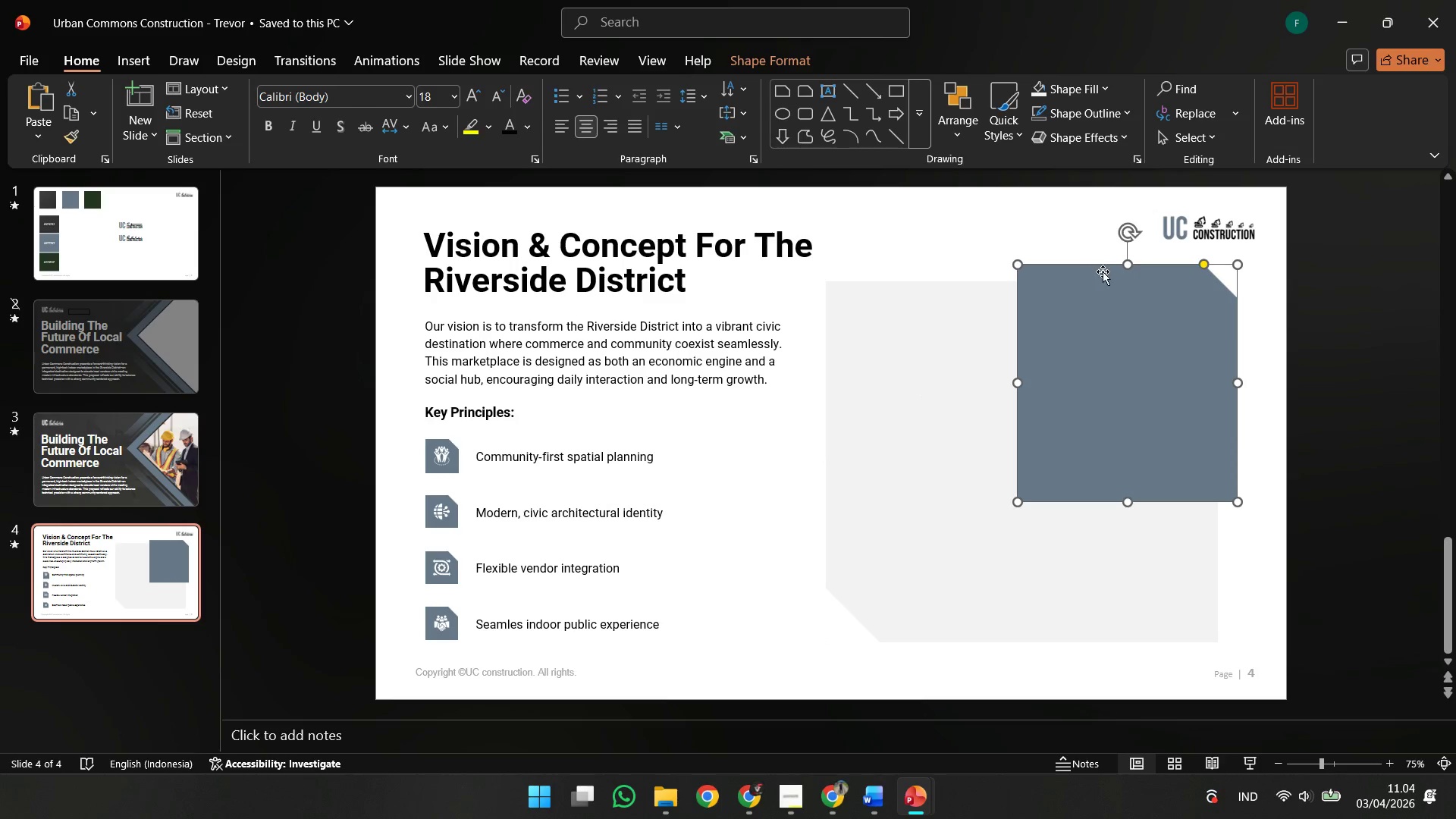 
hold_key(key=ShiftLeft, duration=0.31)
 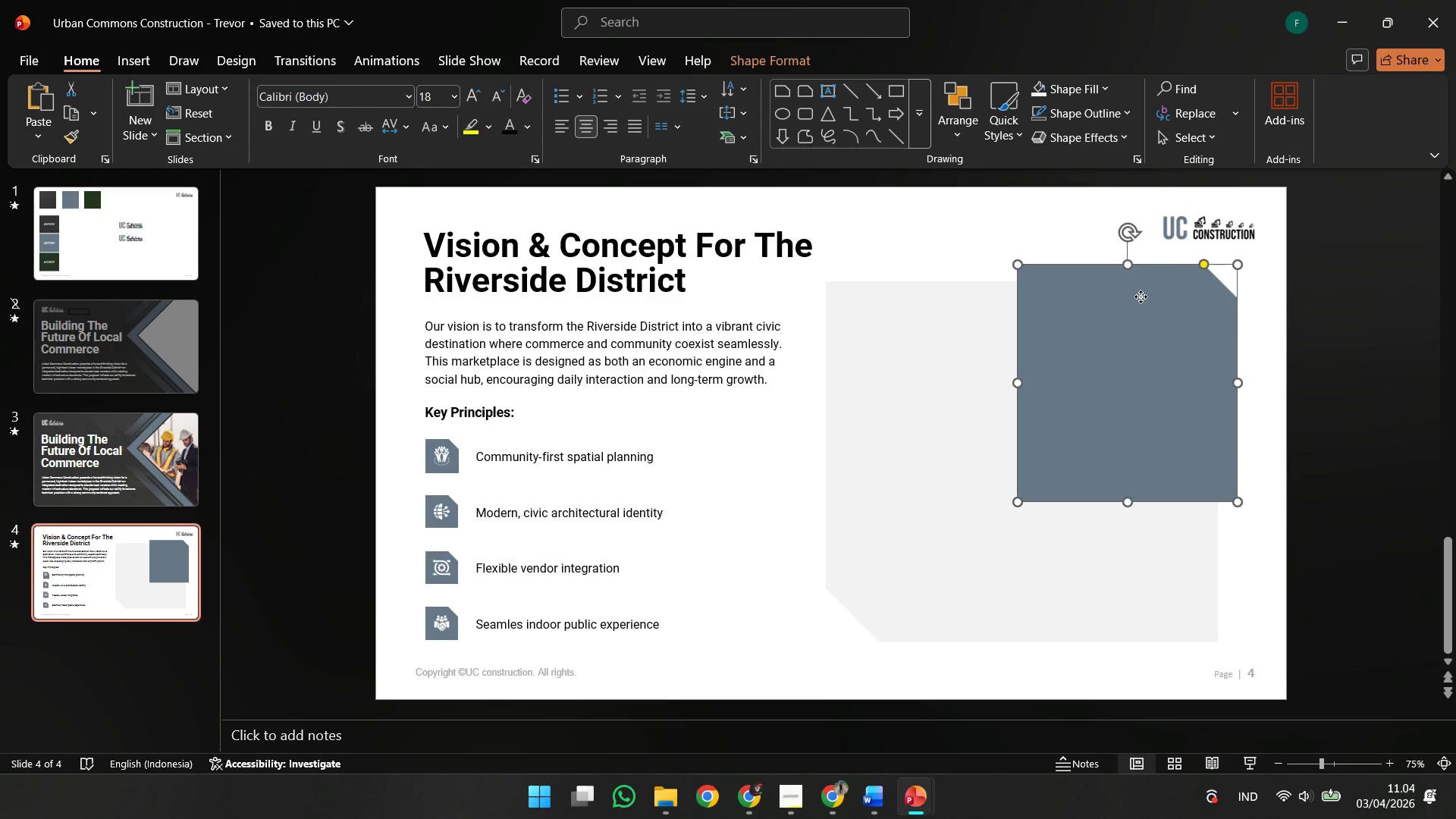 
left_click_drag(start_coordinate=[1141, 297], to_coordinate=[1138, 284])
 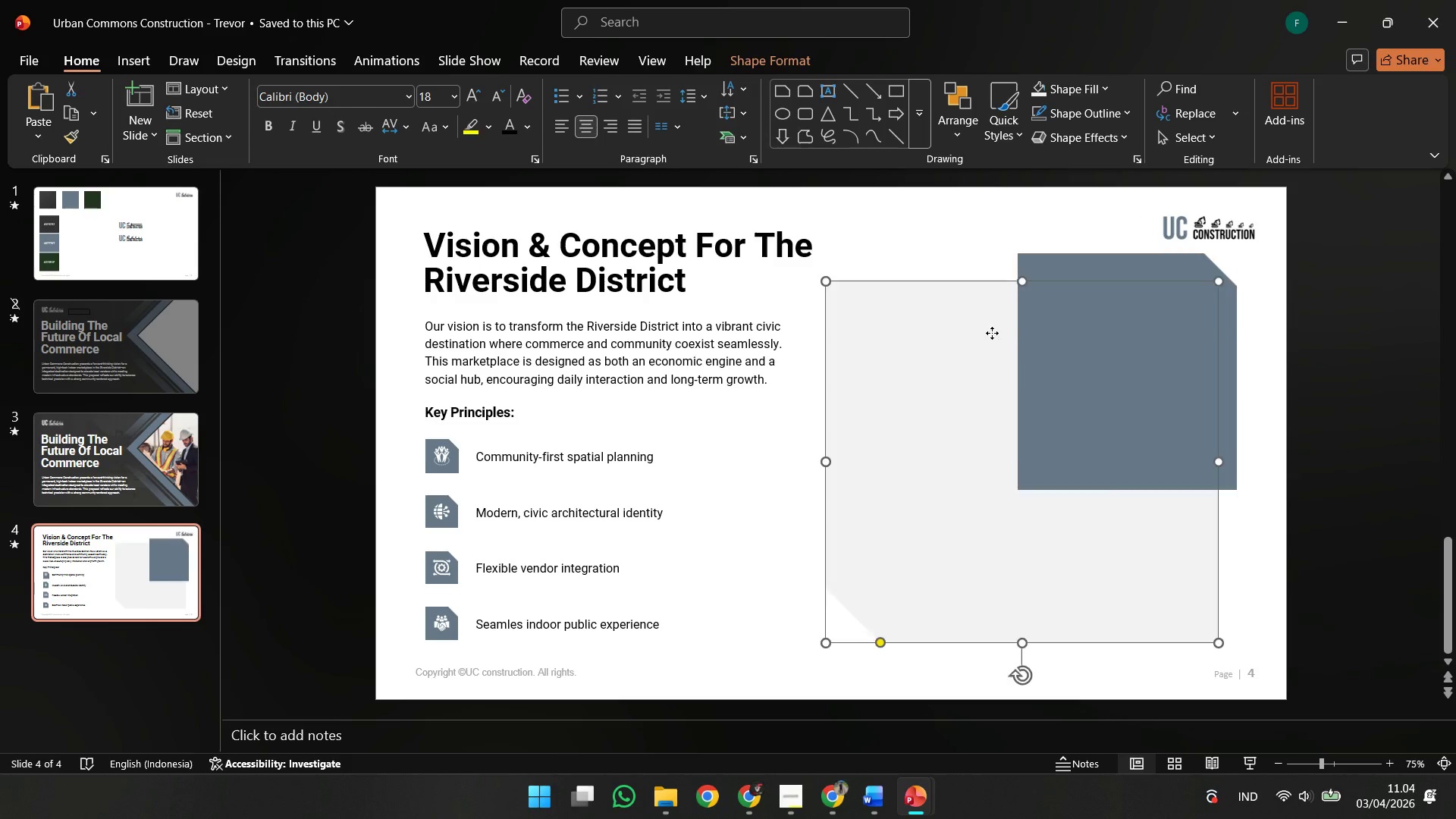 
hold_key(key=ShiftLeft, duration=2.45)
 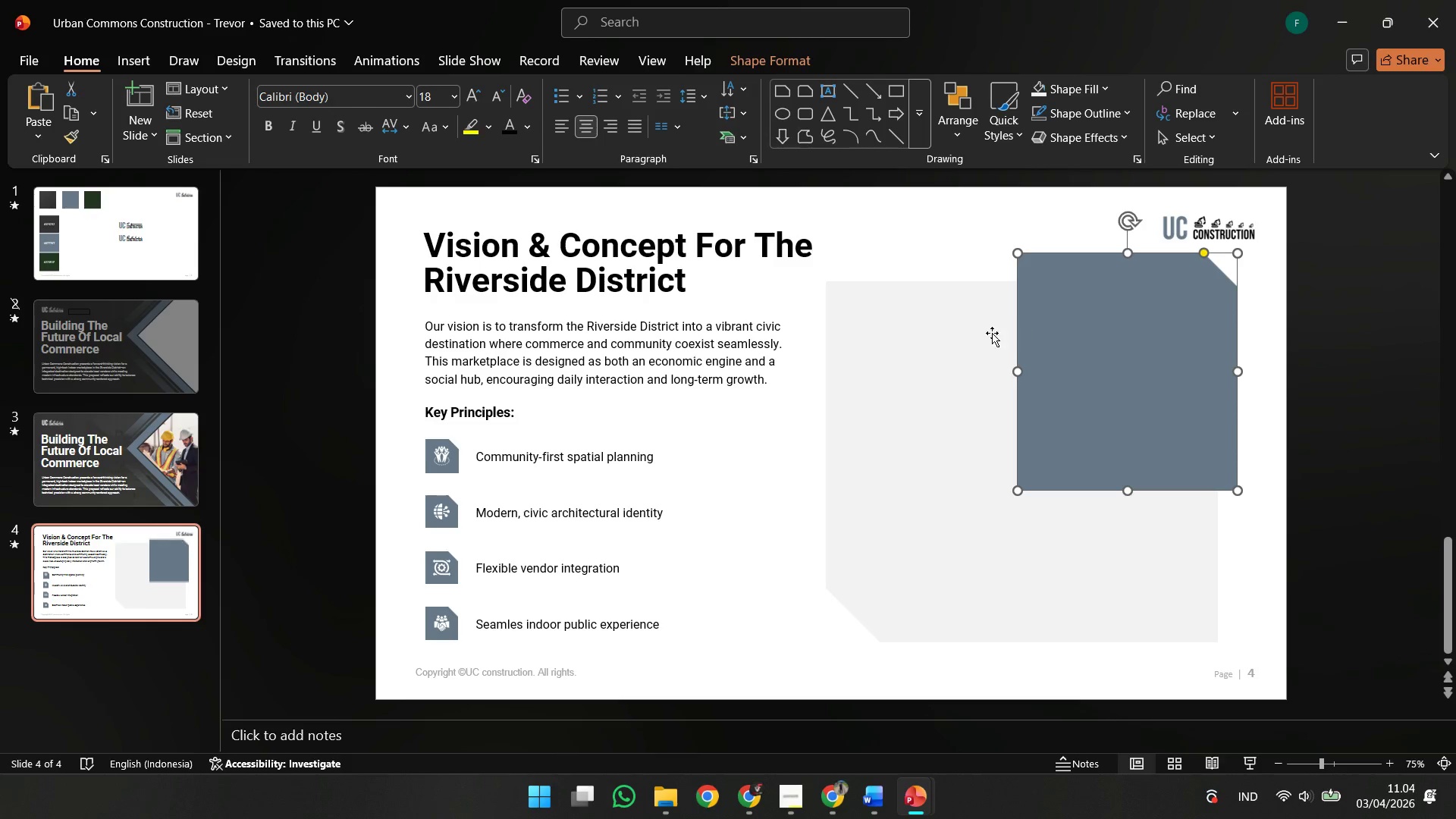 
left_click([992, 333])
 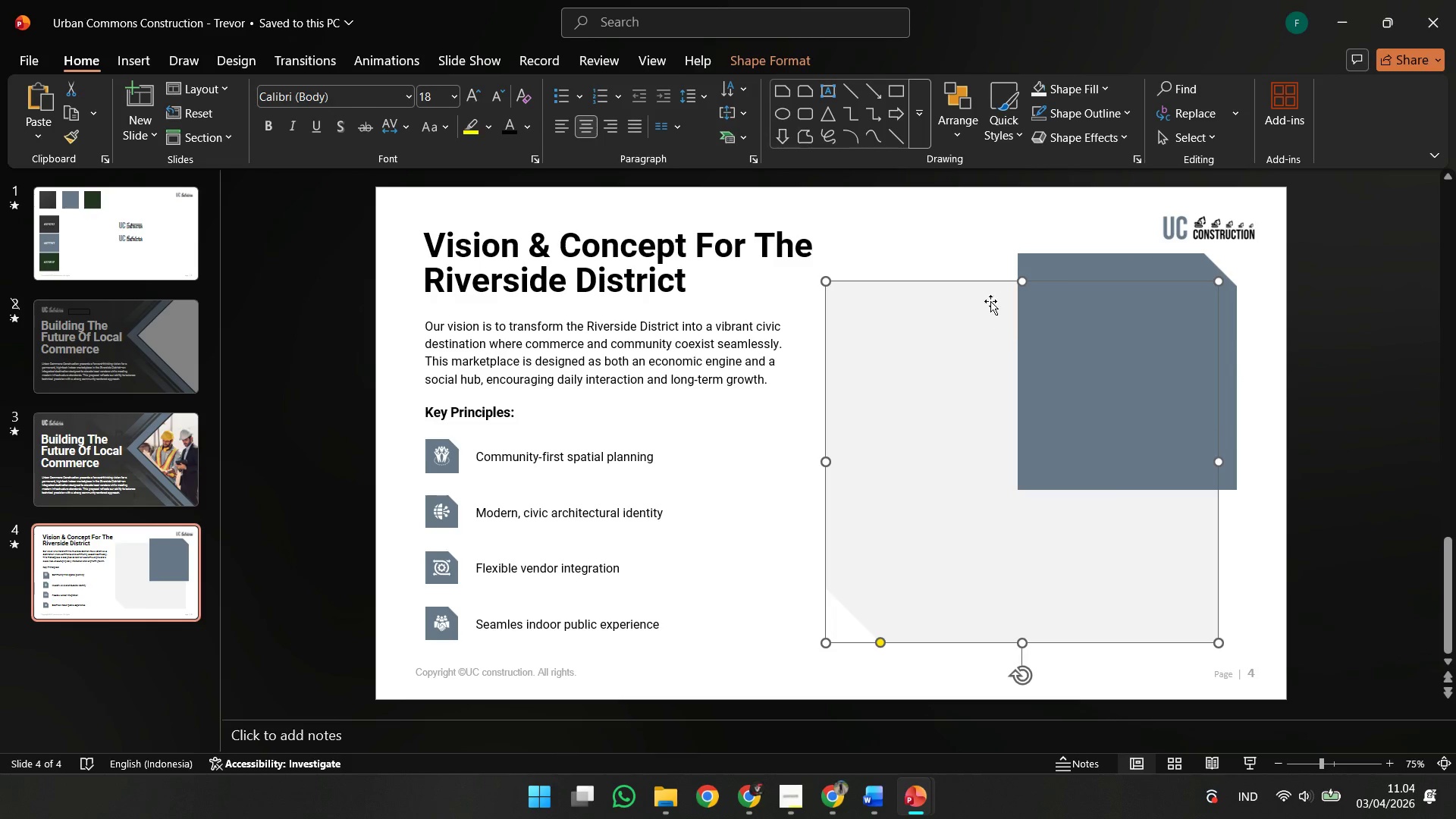 
hold_key(key=ShiftLeft, duration=2.22)
left_click_drag(start_coordinate=[1025, 281], to_coordinate=[1027, 271])
 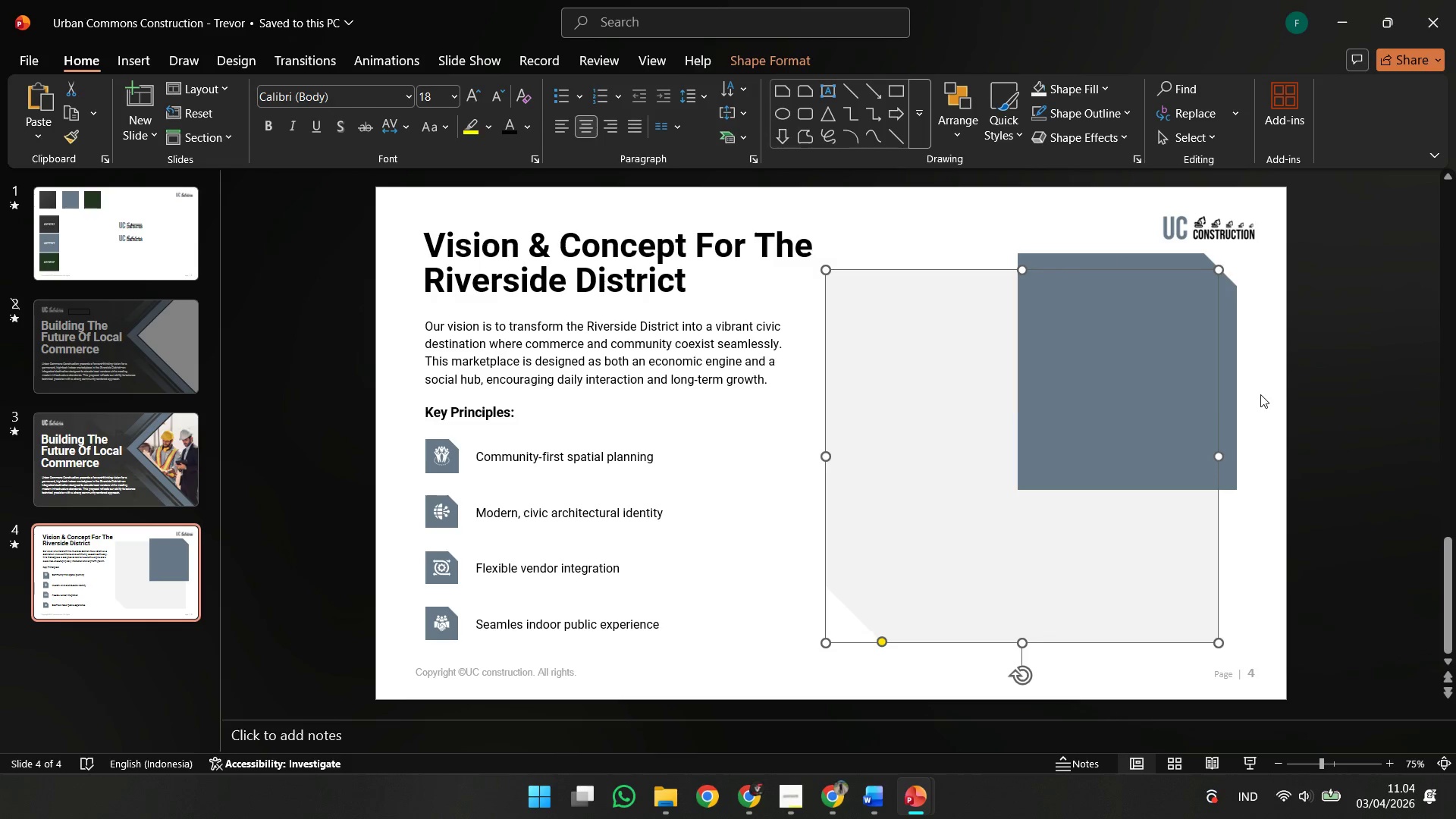 
left_click([1354, 375])
 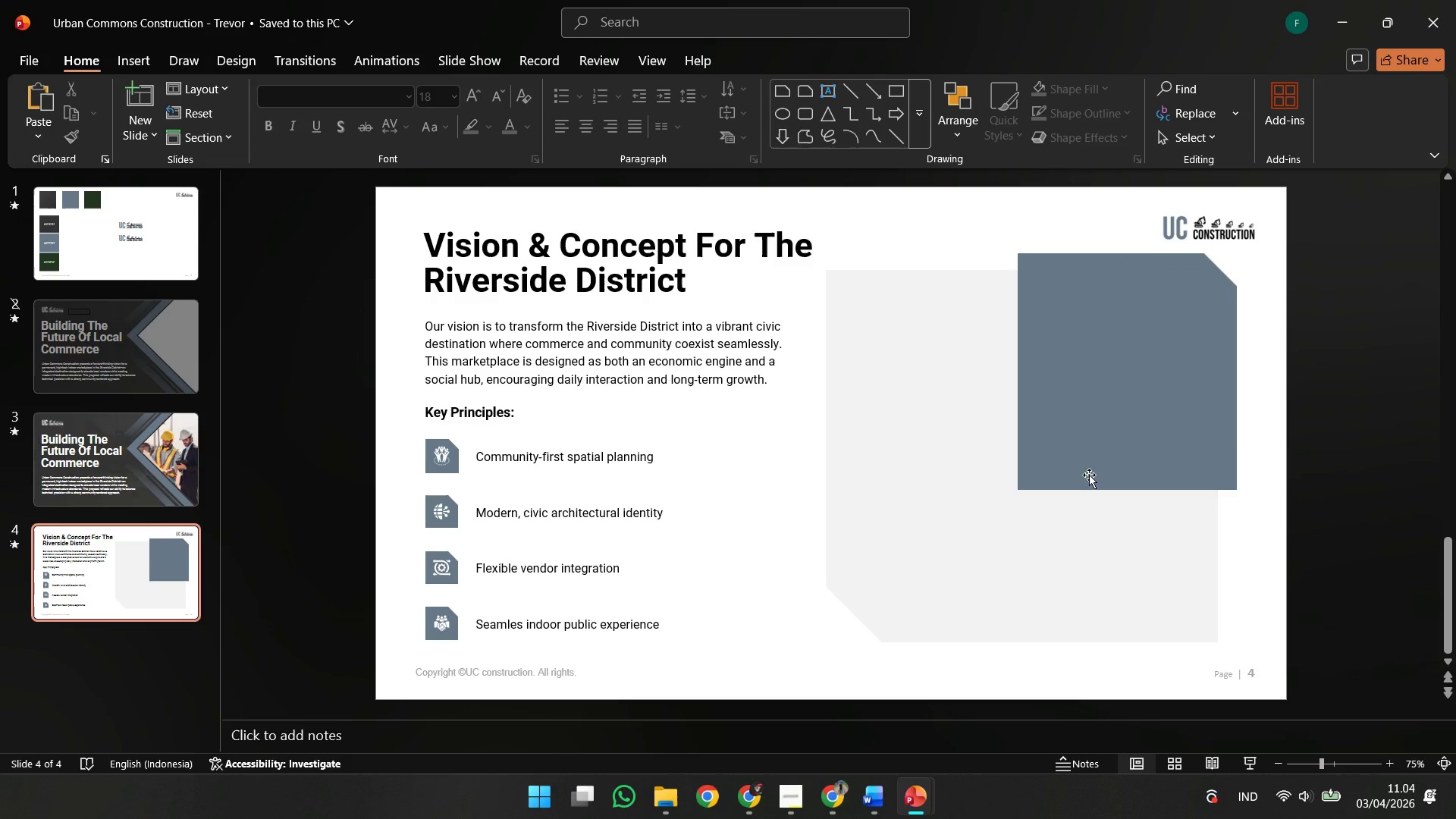 
left_click([1099, 419])
 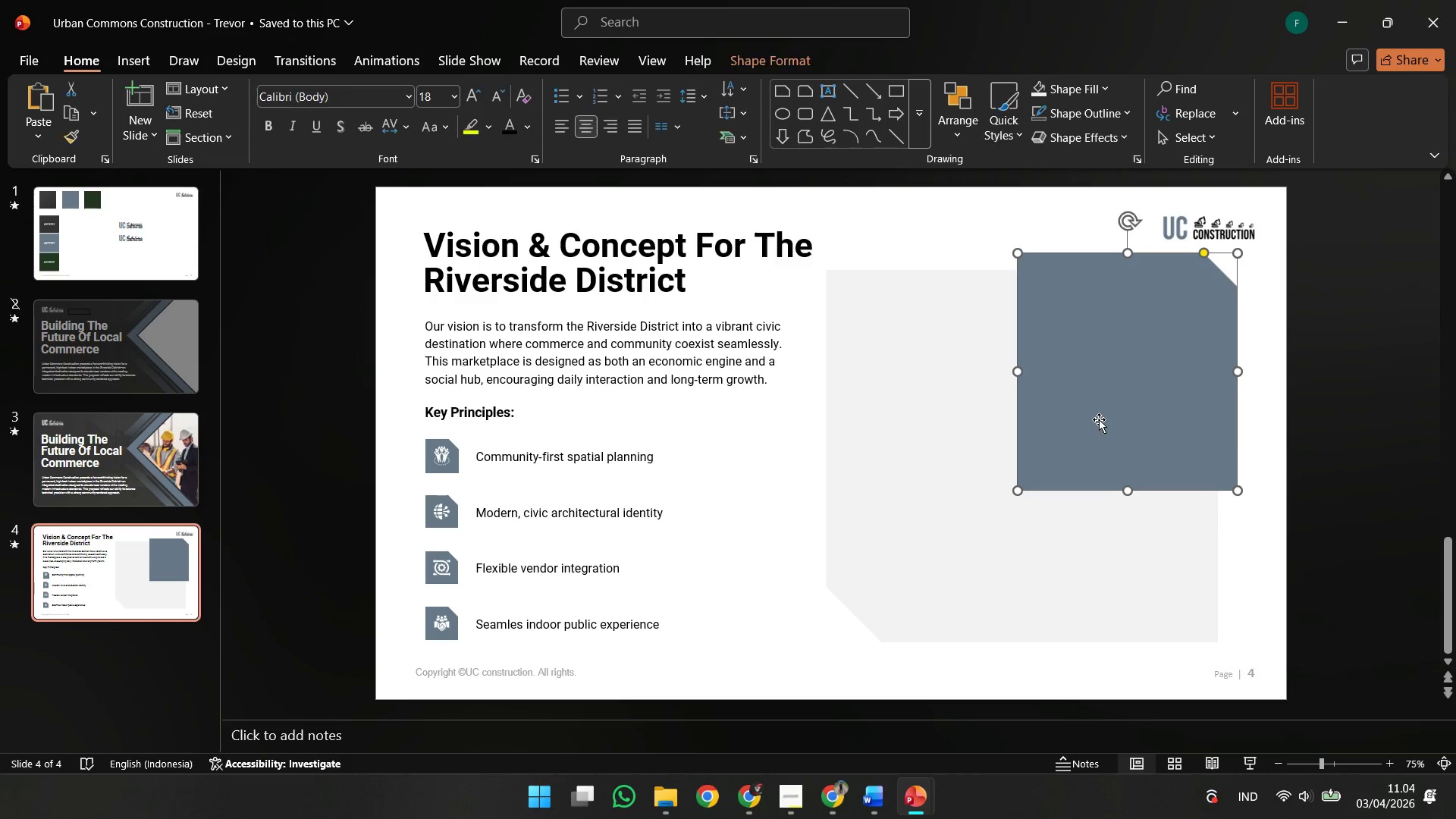 
key(ArrowRight)
 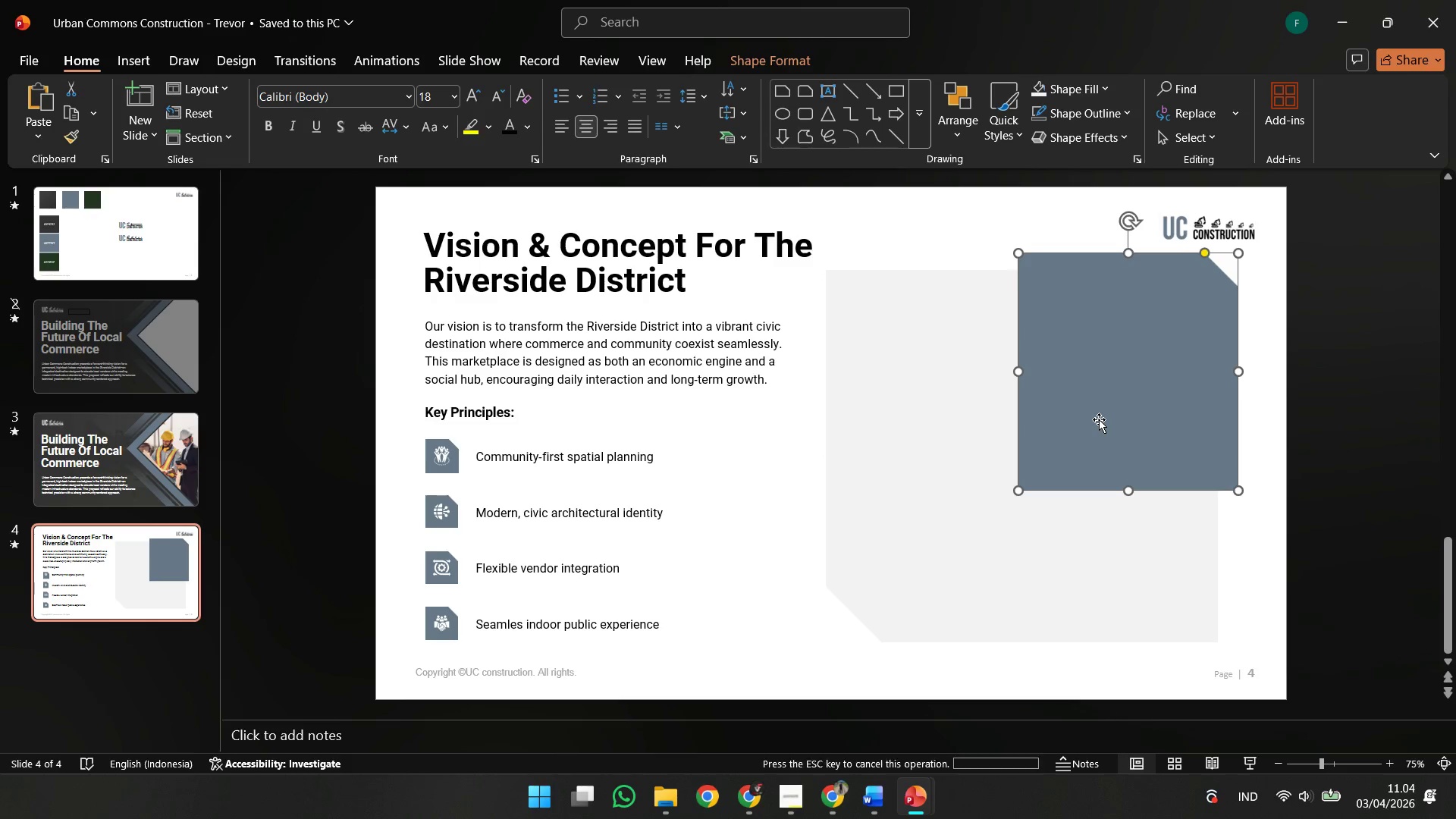 
key(ArrowRight)
 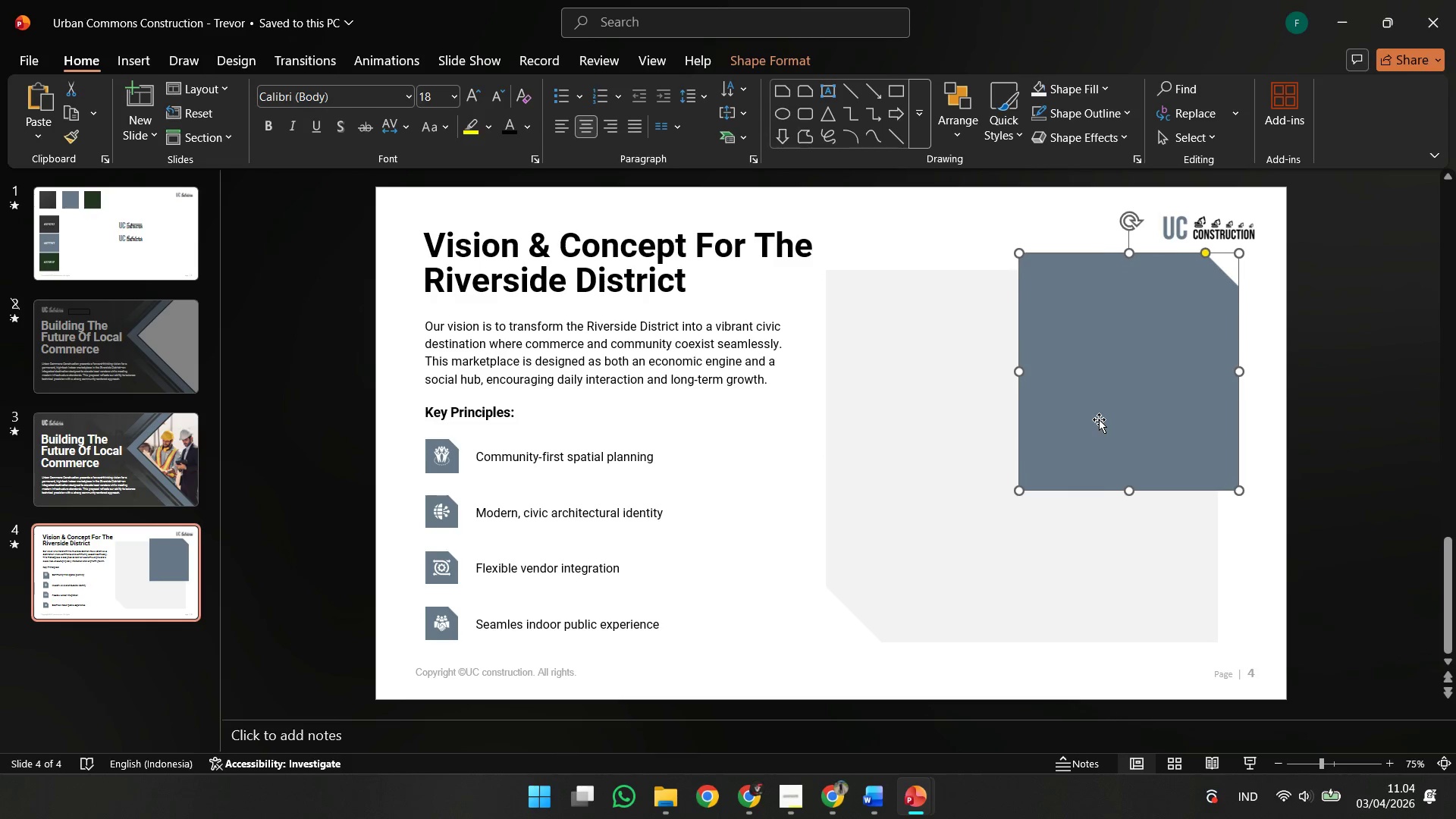 
key(ArrowRight)
 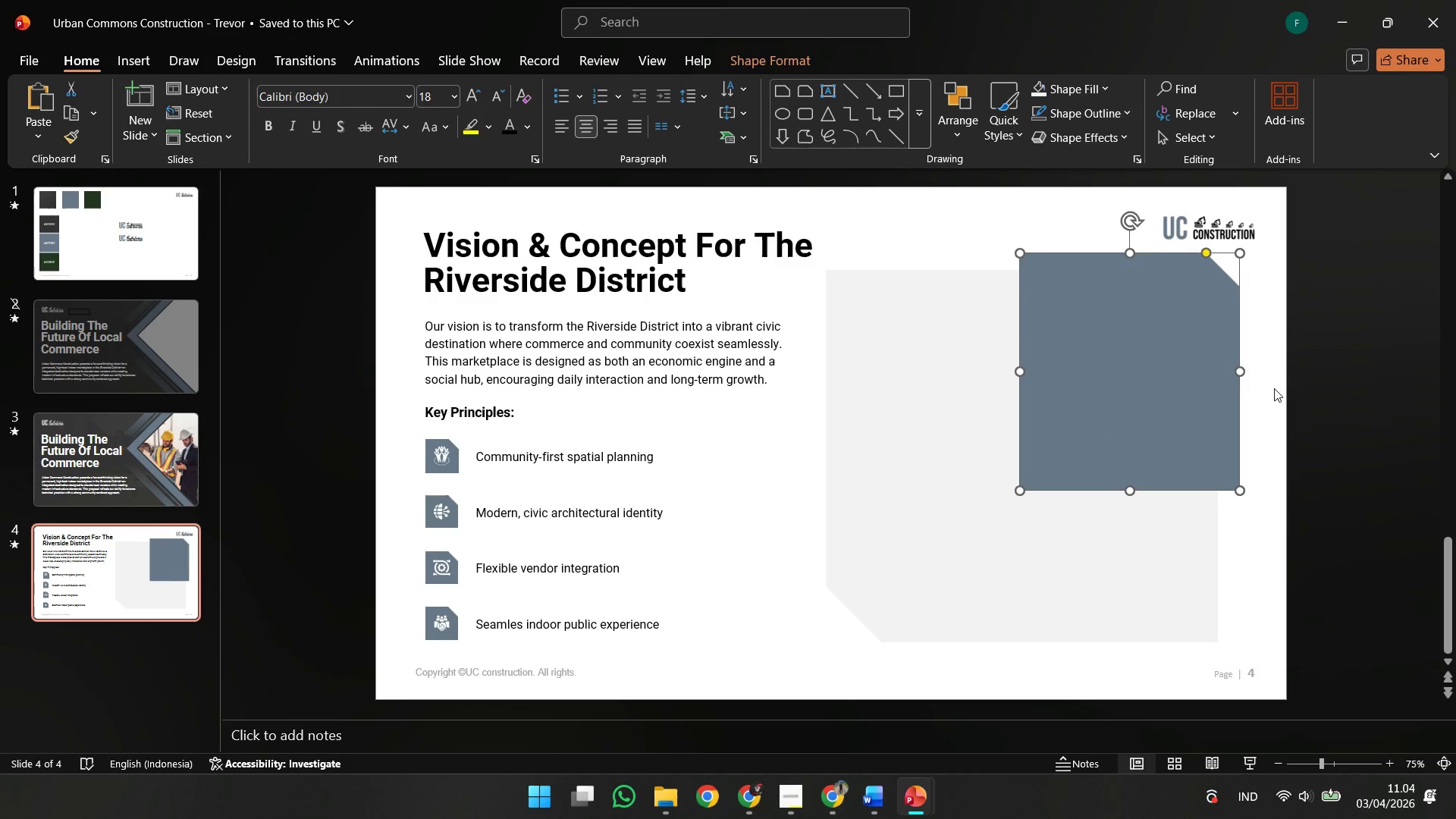 
left_click([1274, 388])
 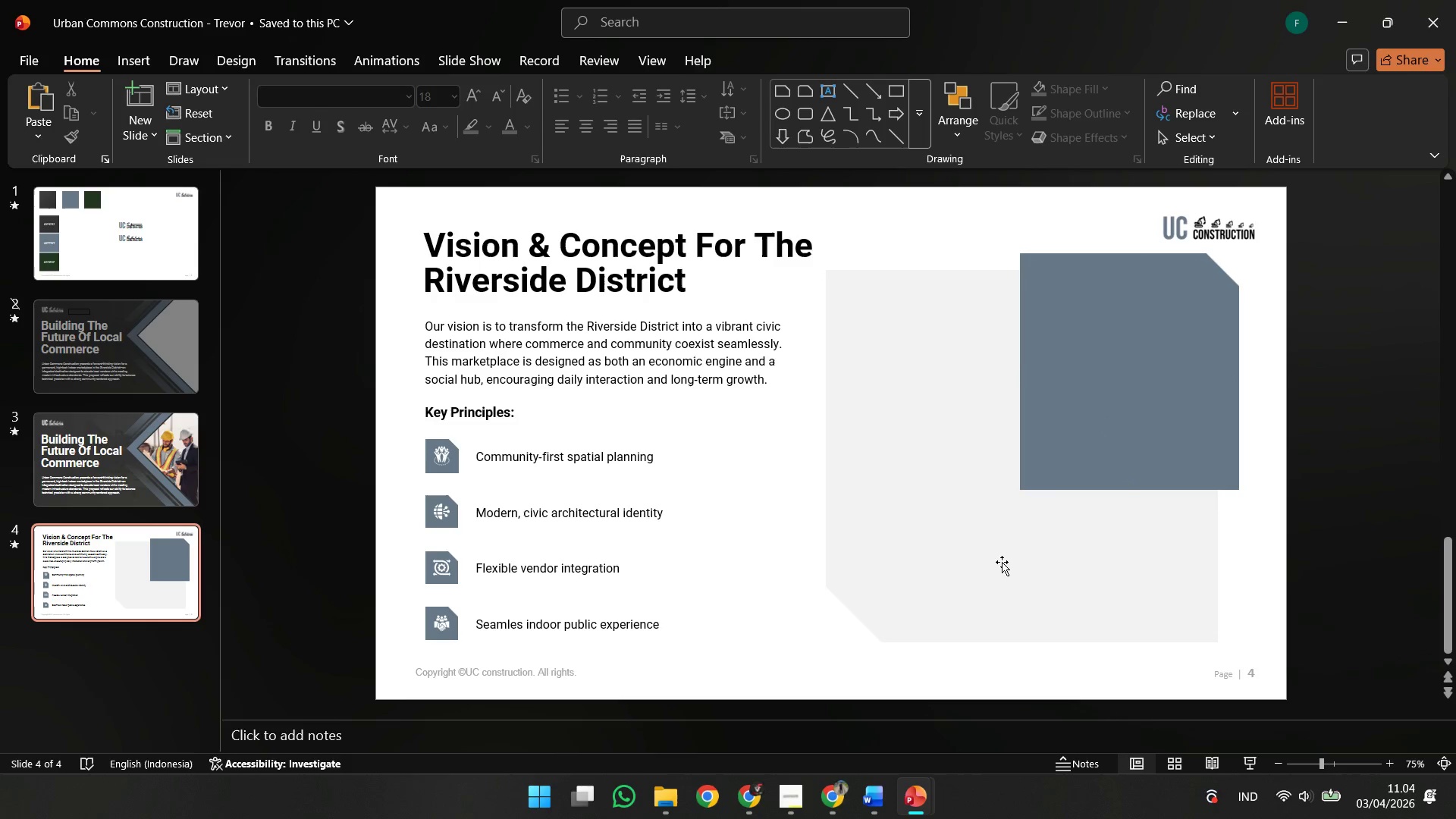 
left_click([1002, 562])
 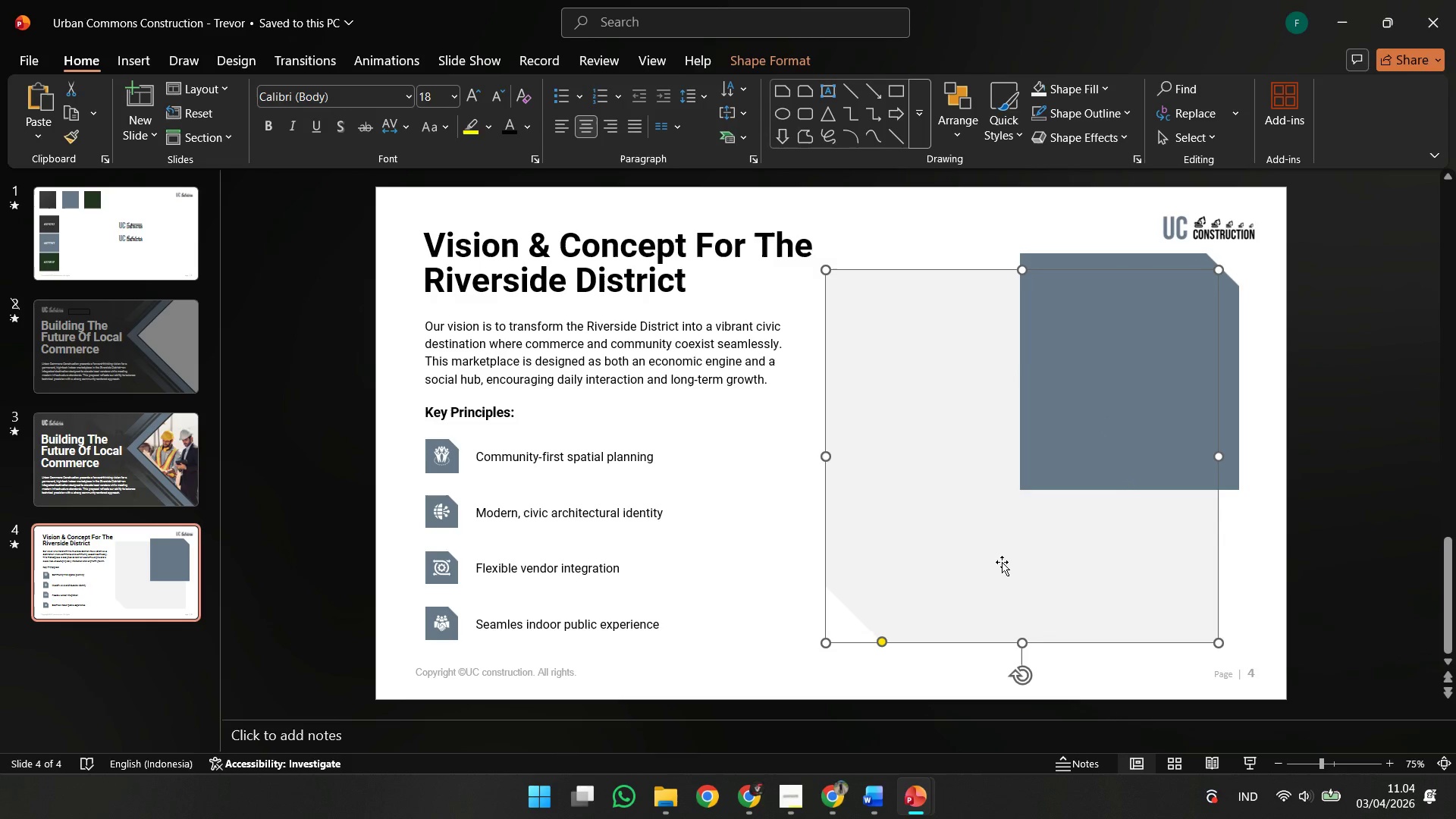 
left_click([1002, 562])
 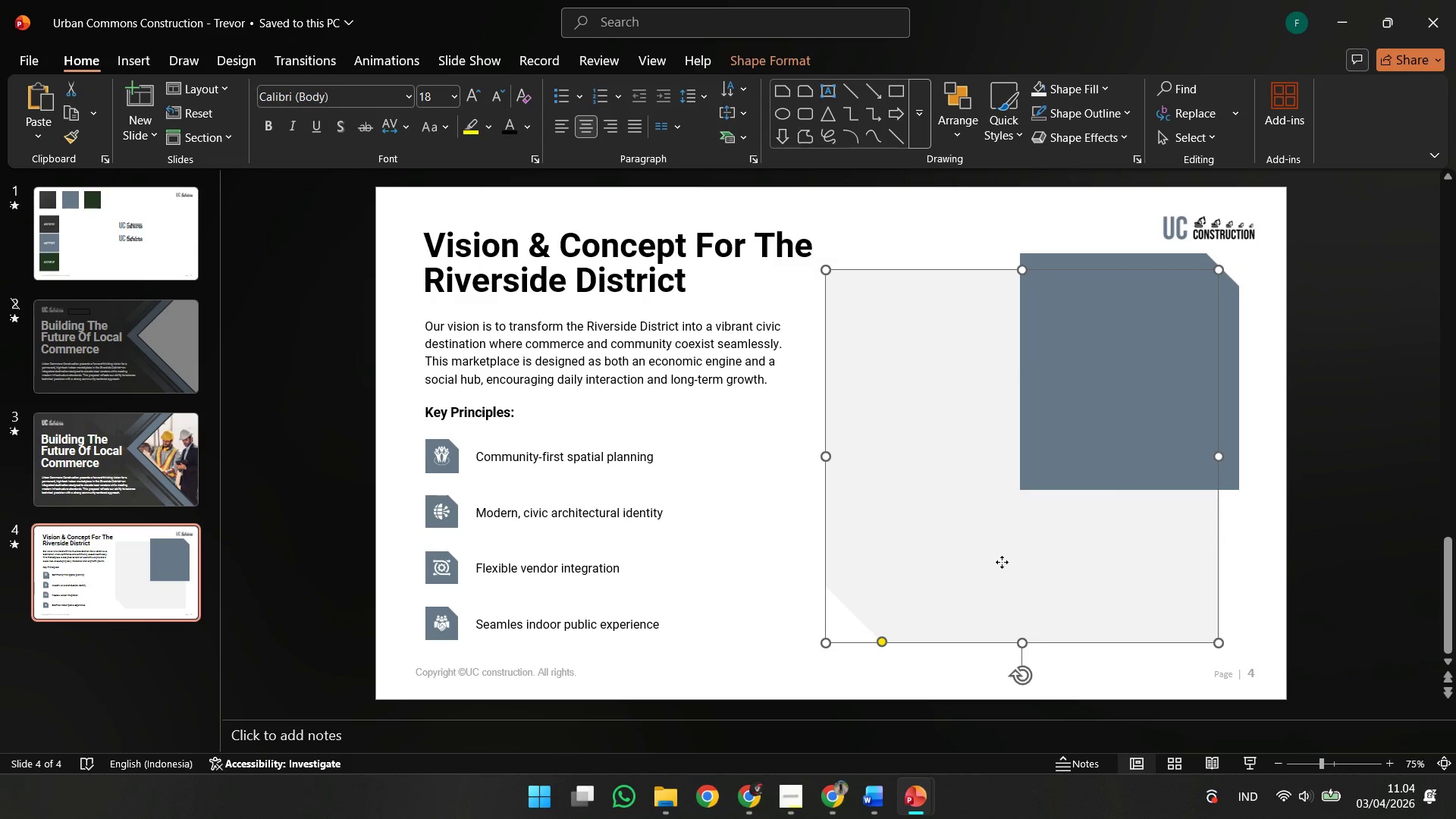 
key(ArrowUp)
 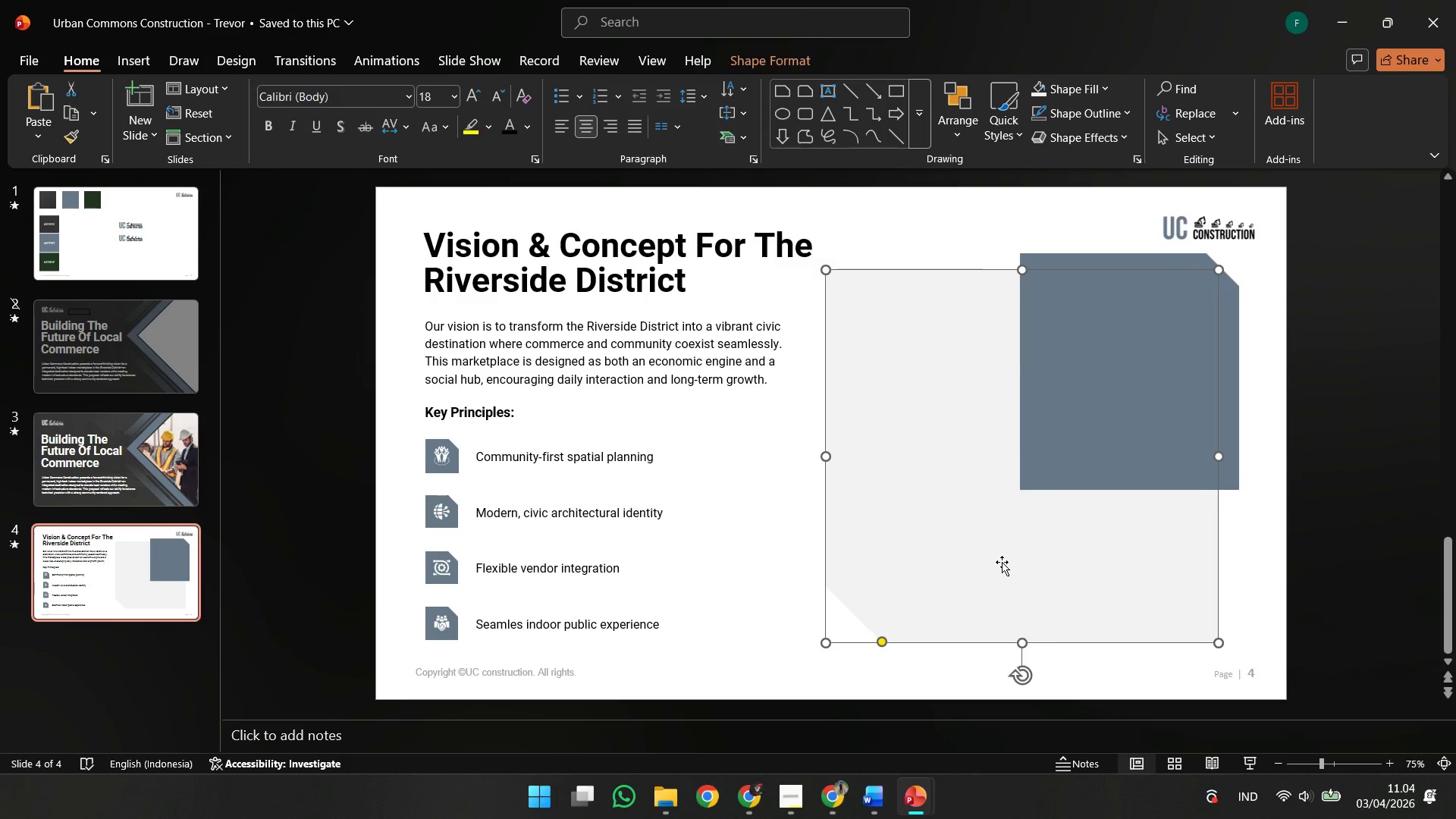 
key(ArrowRight)
 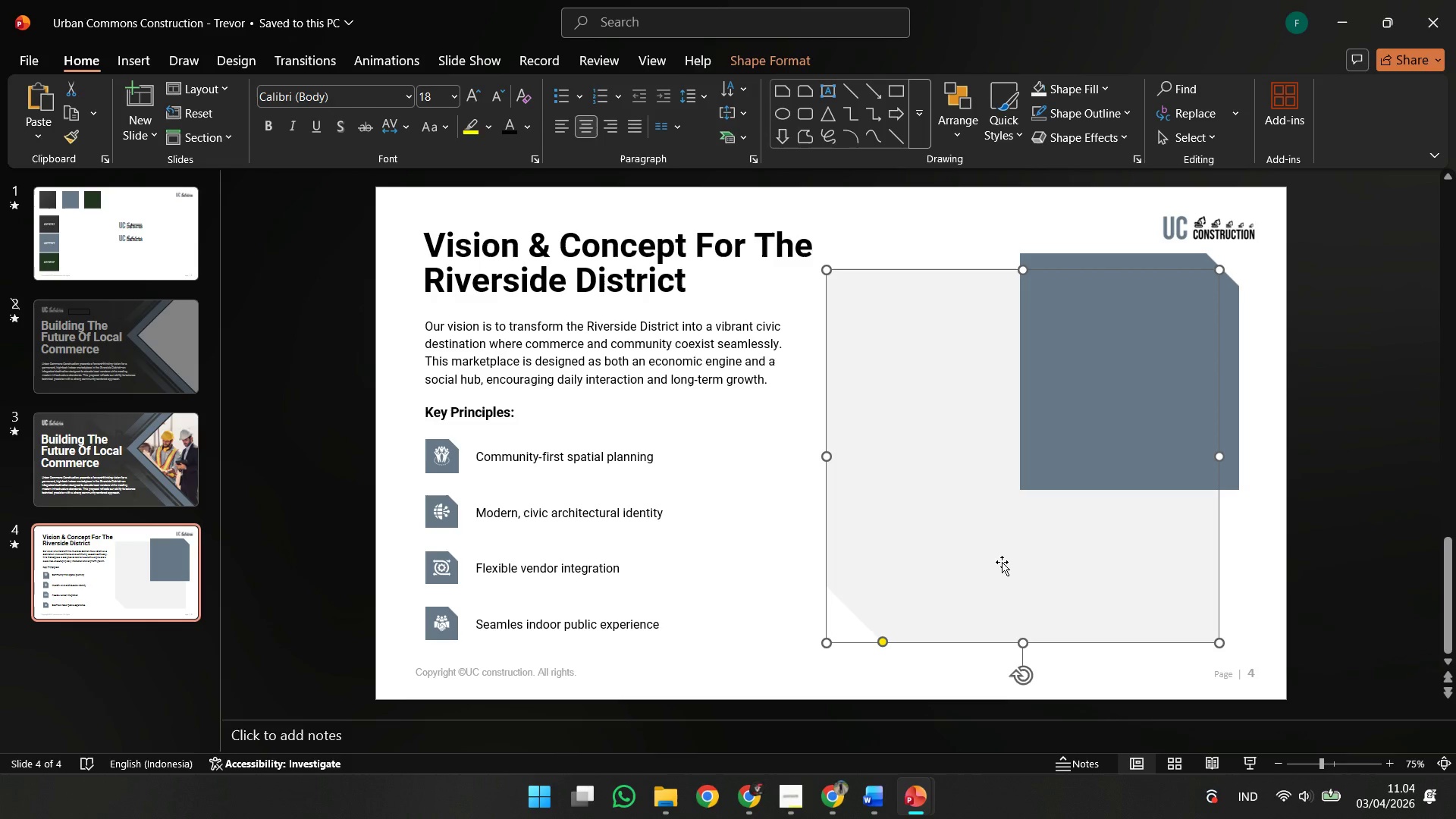 
key(ArrowUp)
 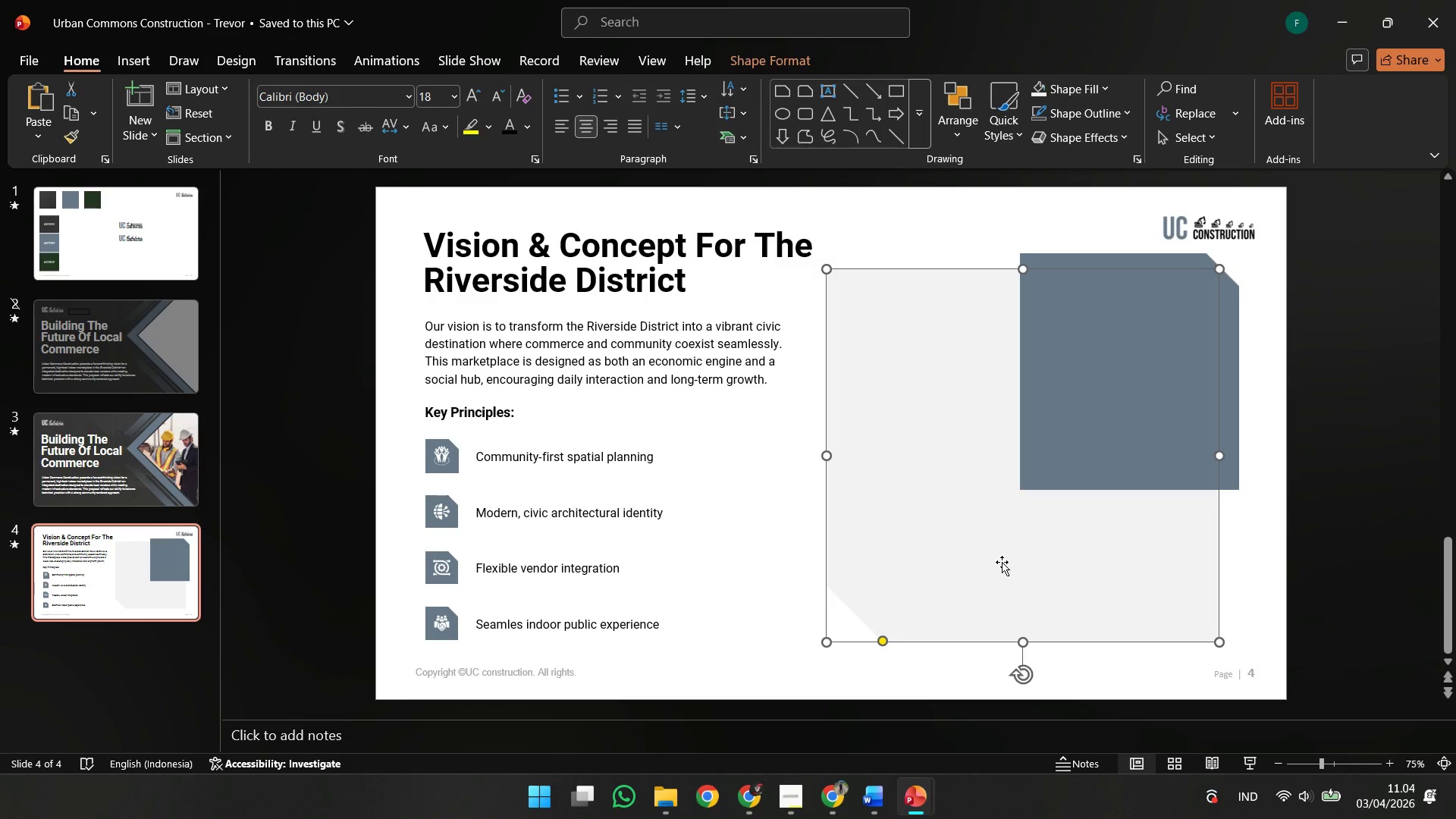 
key(ArrowLeft)
 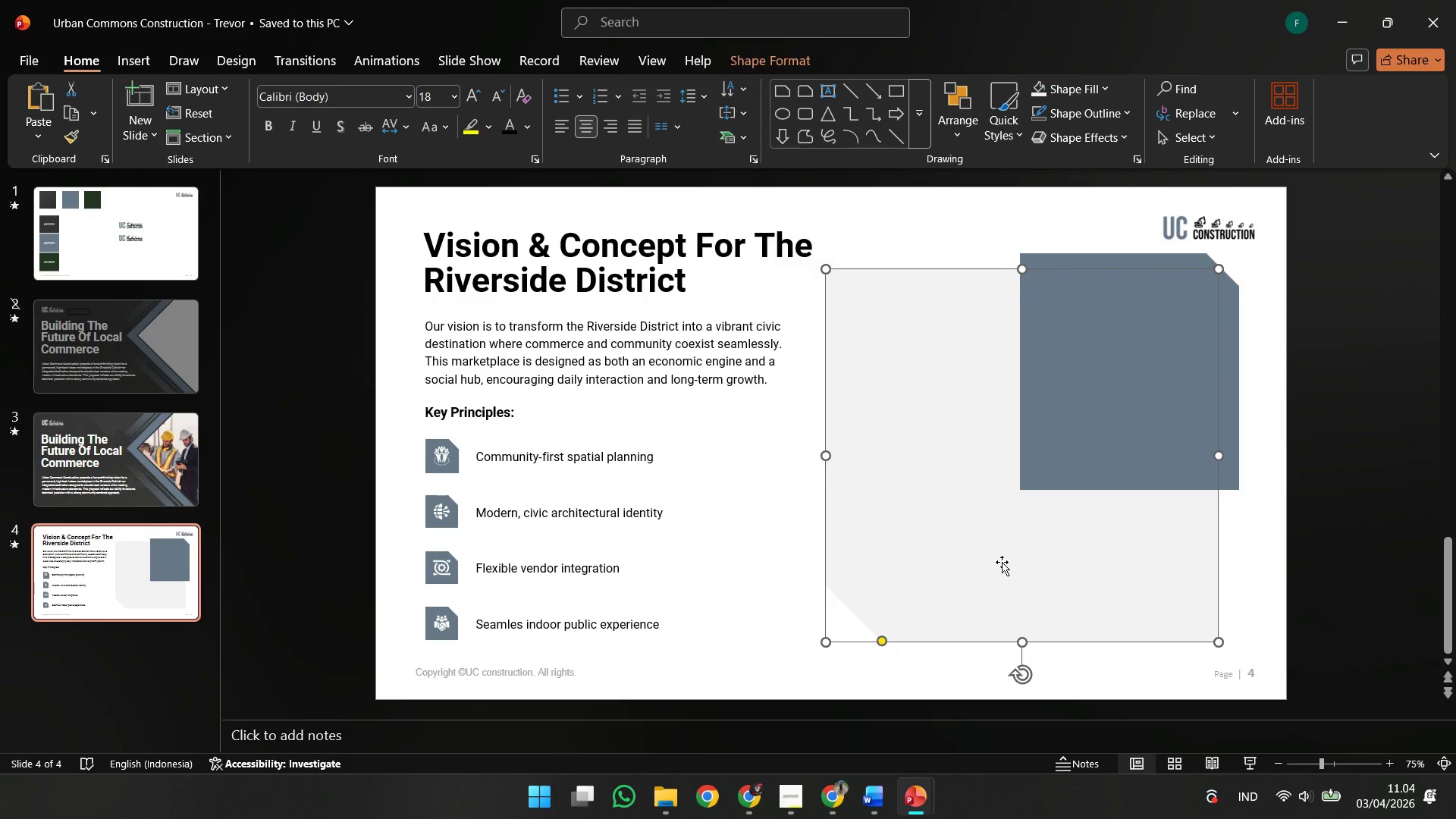 
key(ArrowDown)
 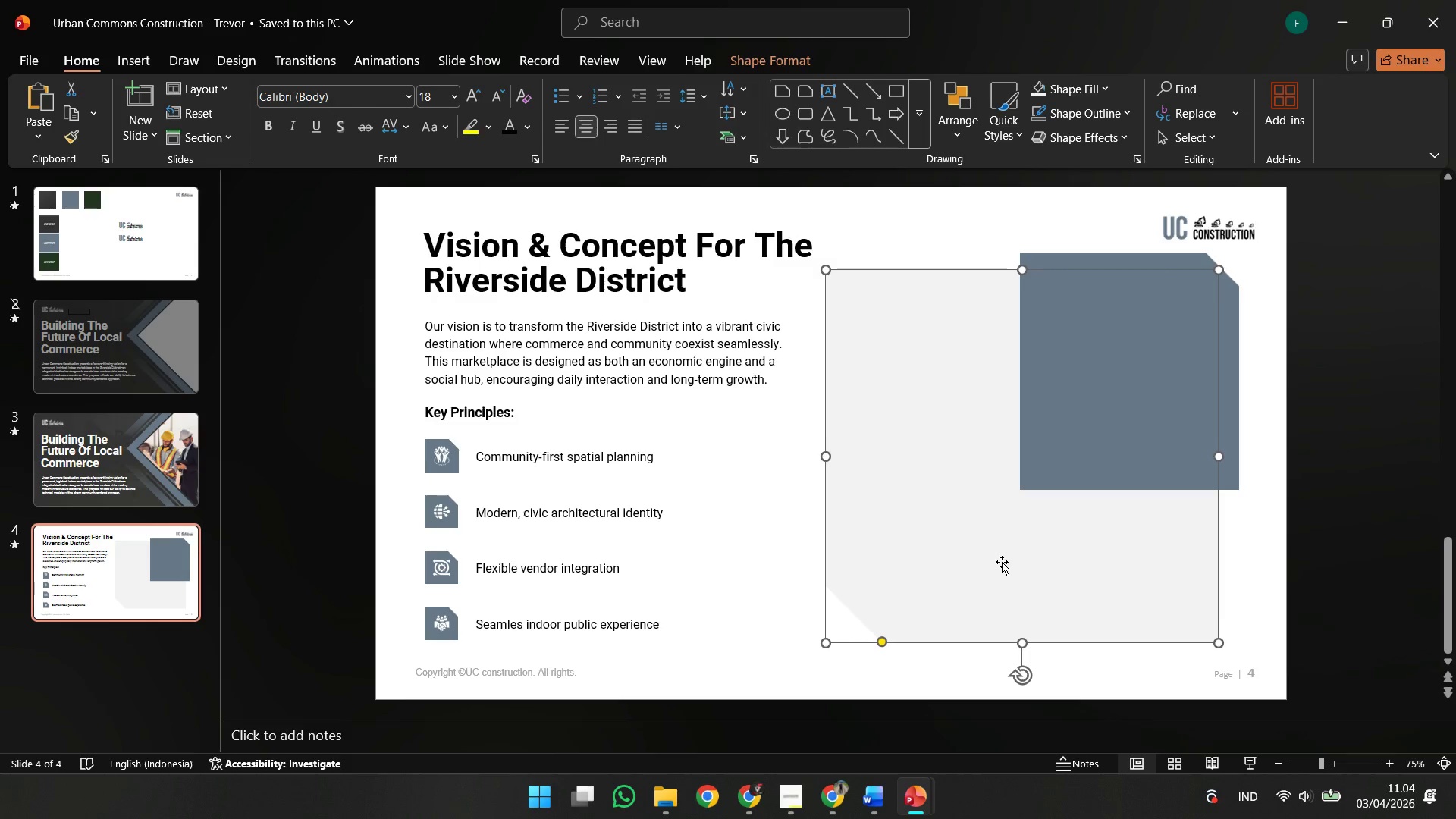 
left_click([1002, 562])
 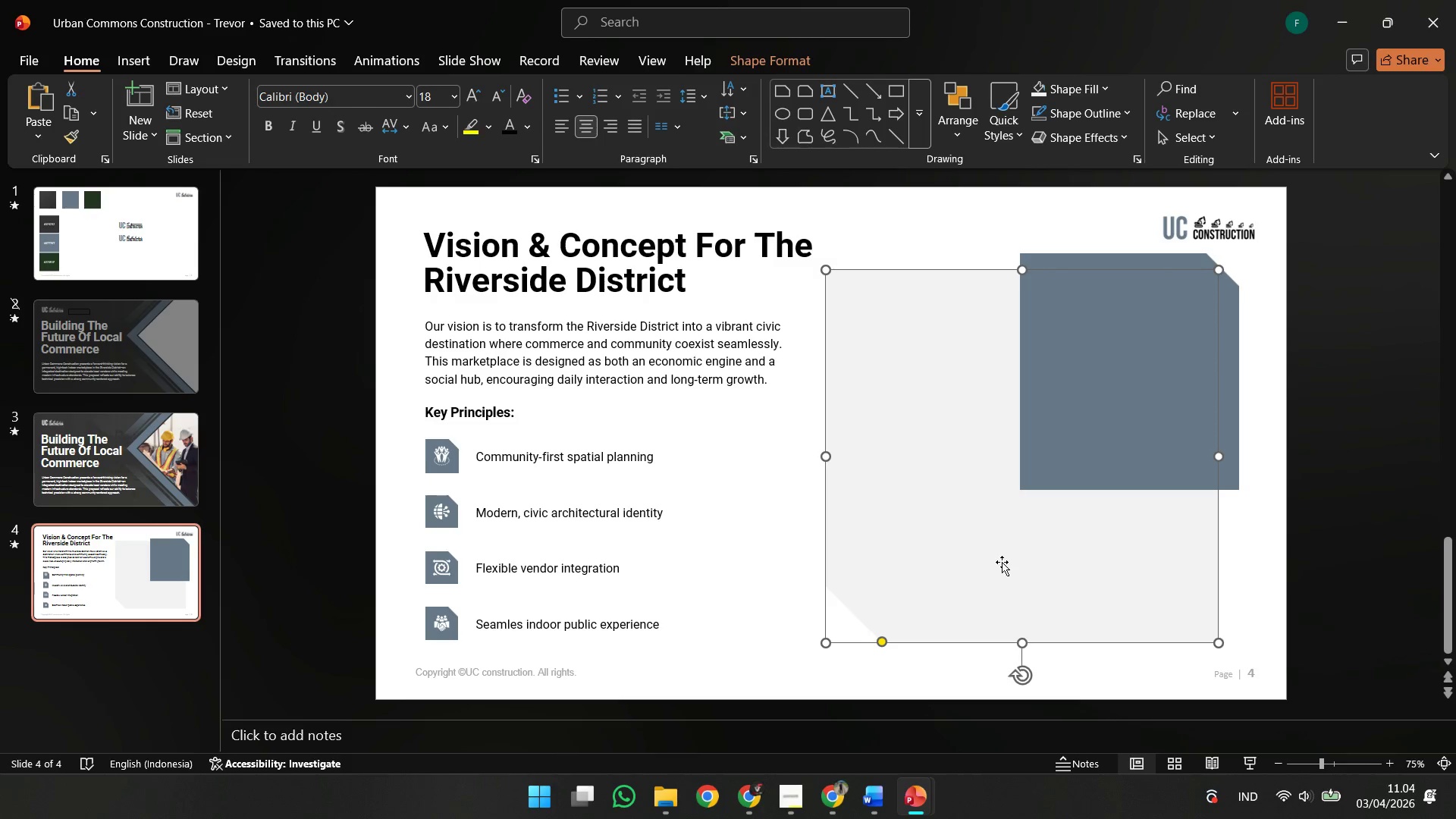 
key(ArrowRight)
 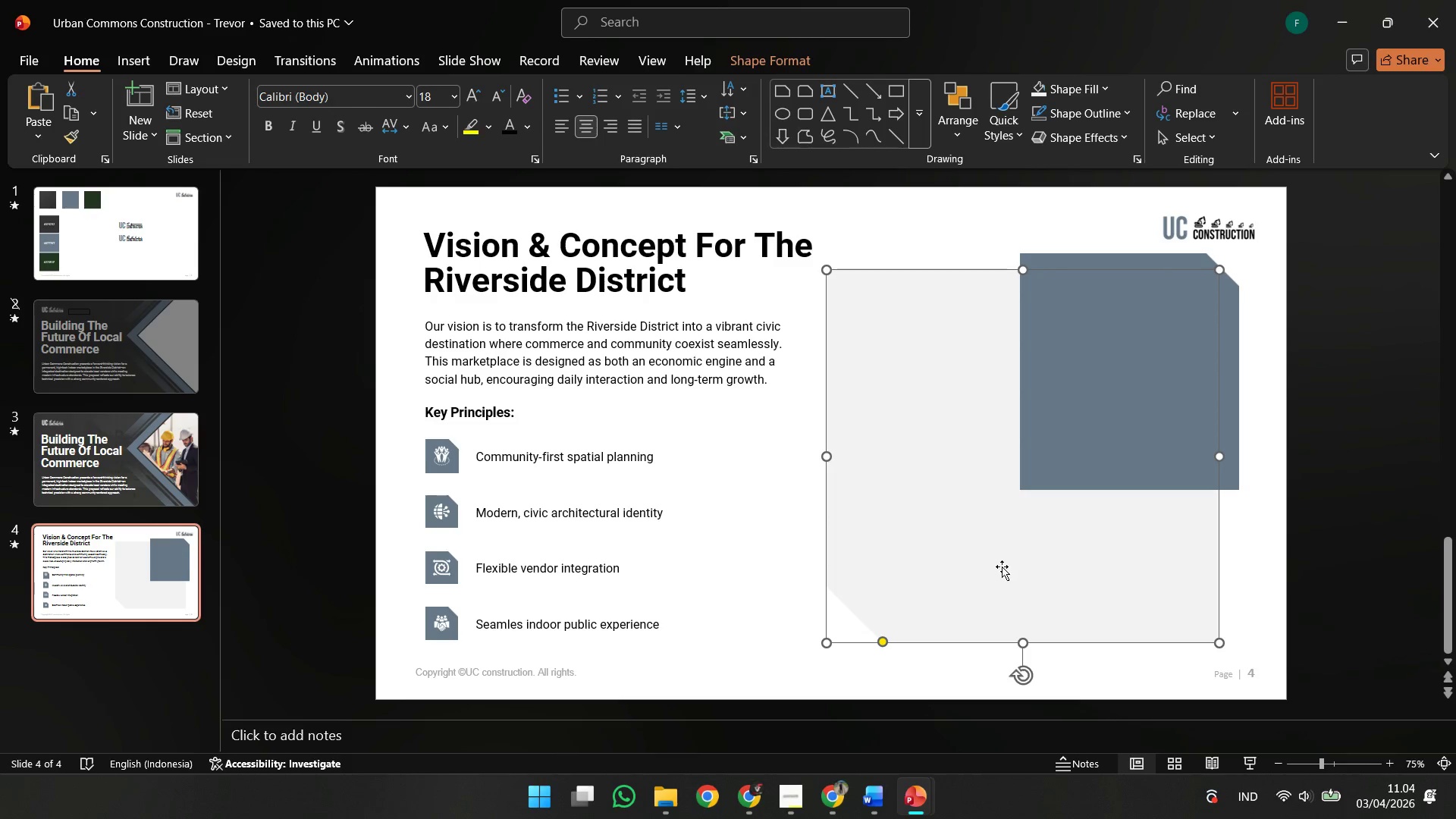 
key(ArrowUp)
 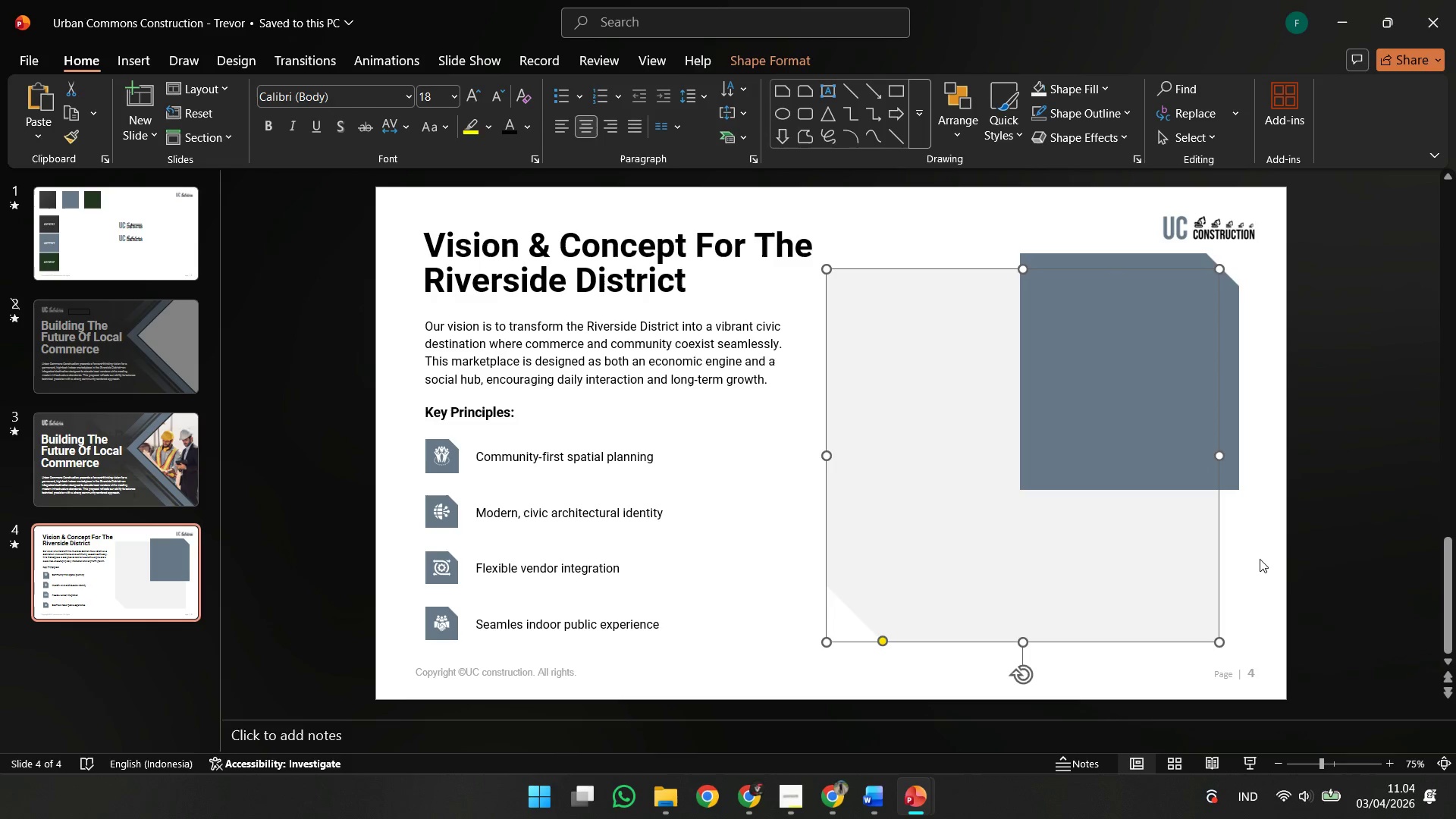 
left_click([1282, 550])
 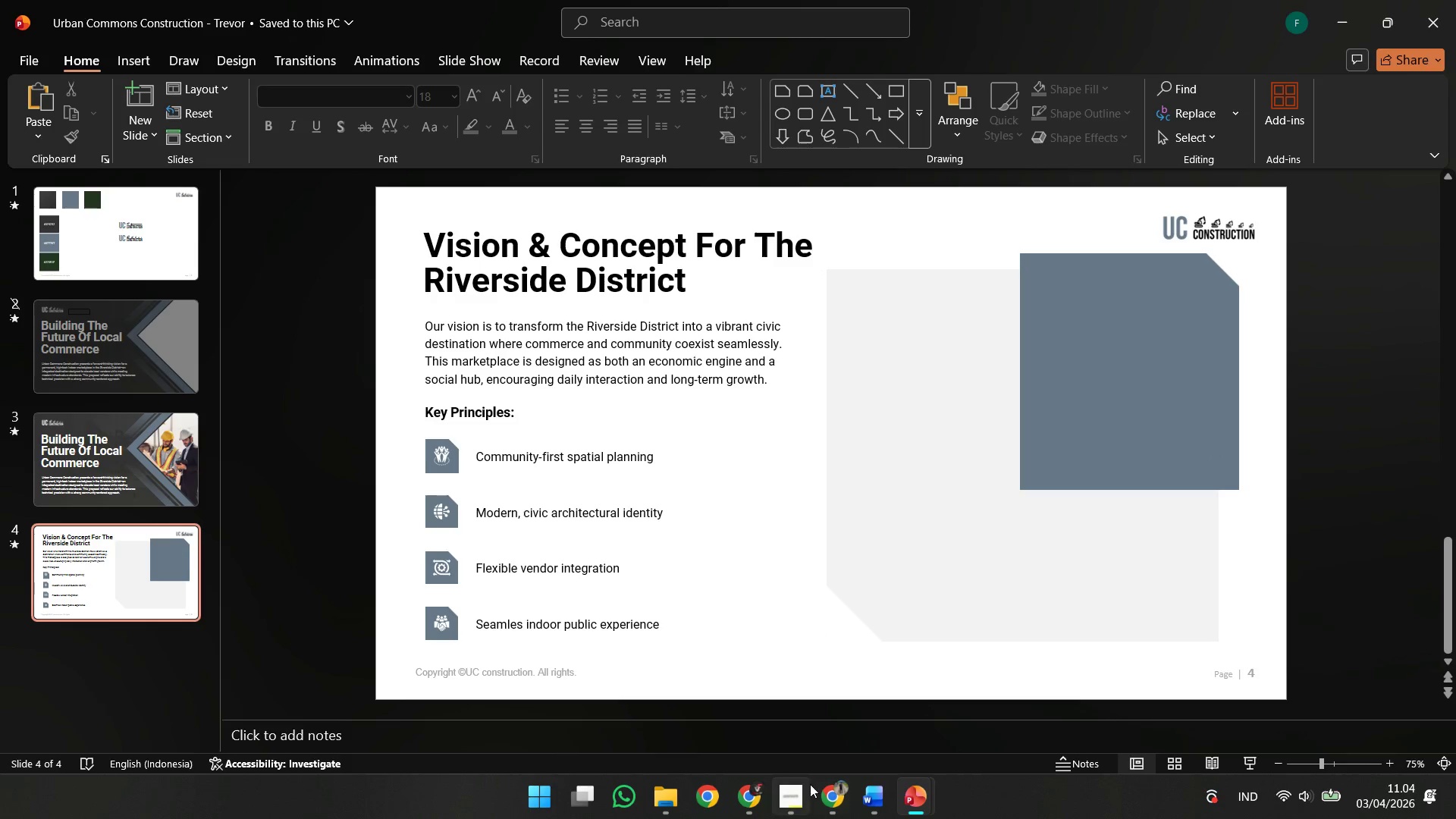 
left_click([801, 787])